 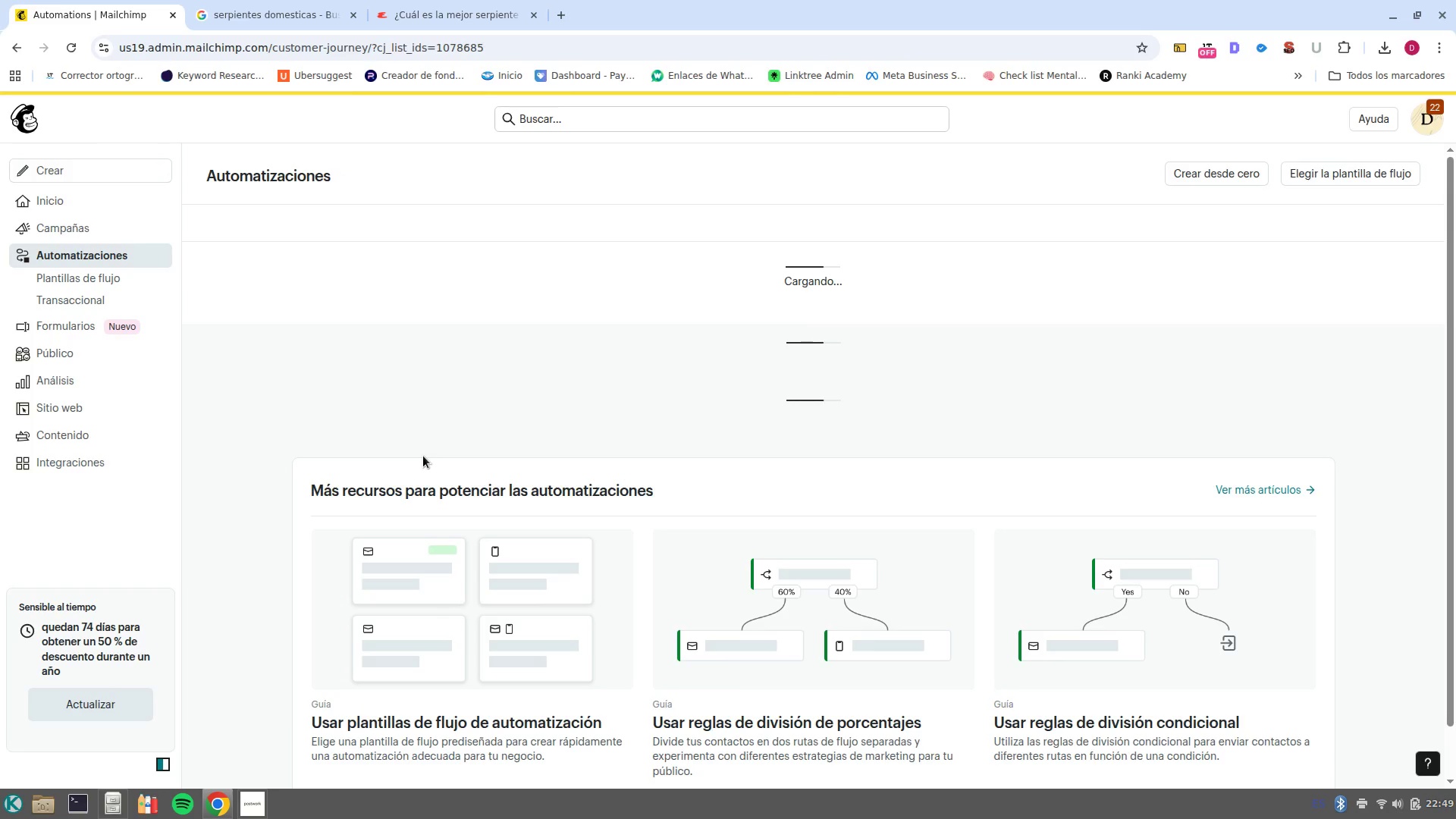 
left_click([404, 359])
 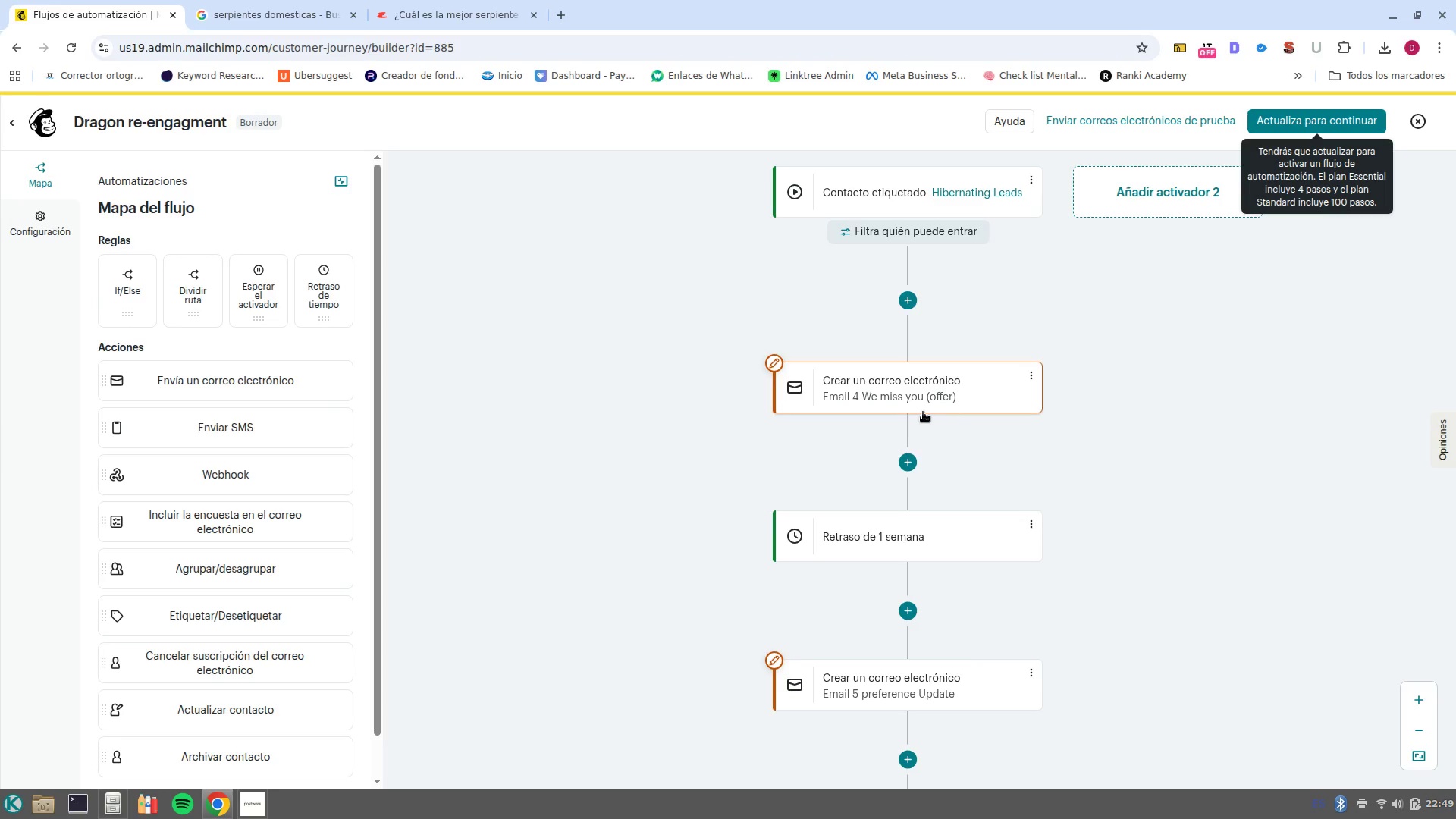 
wait(24.3)
 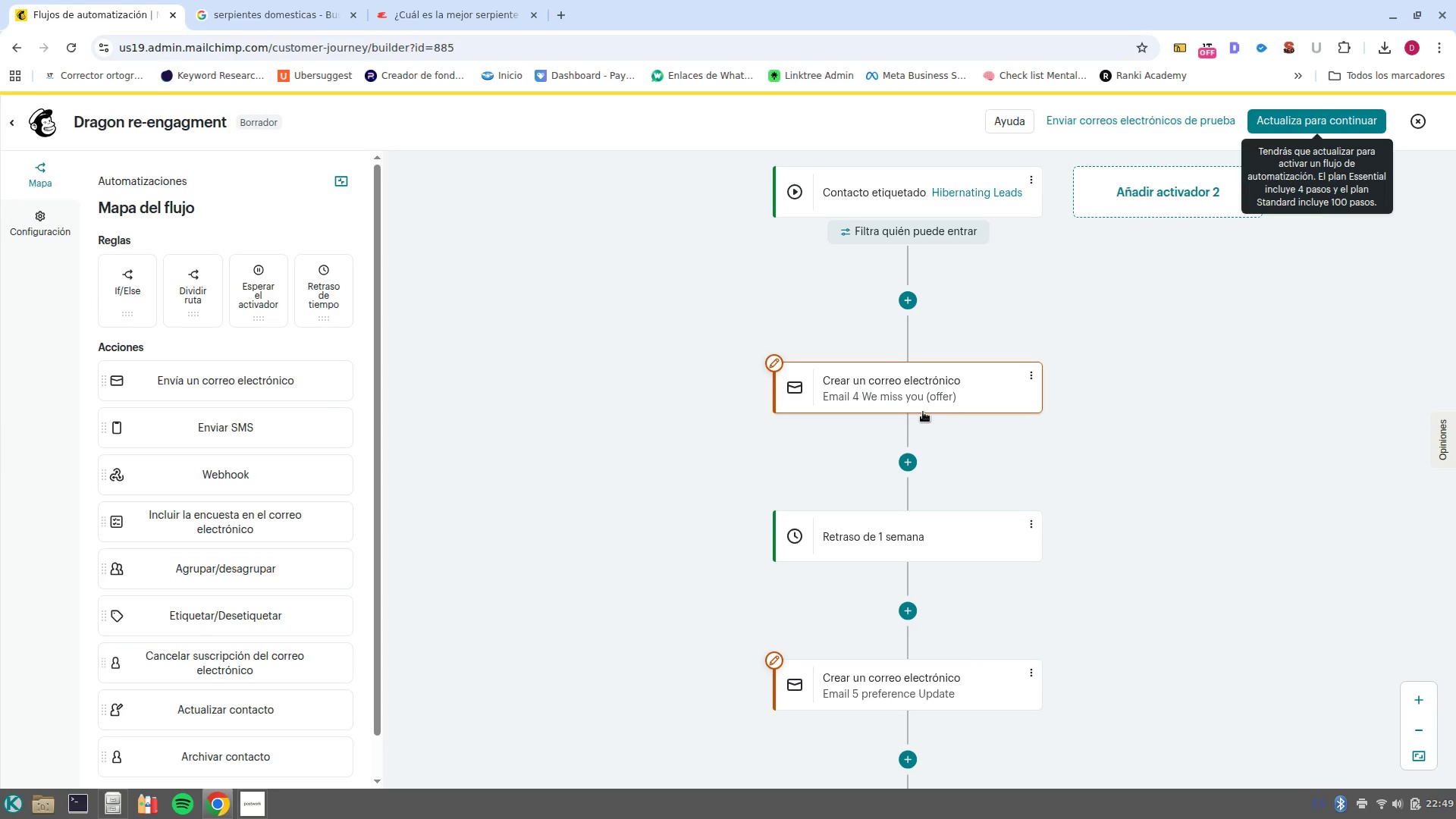 
left_click([923, 412])
 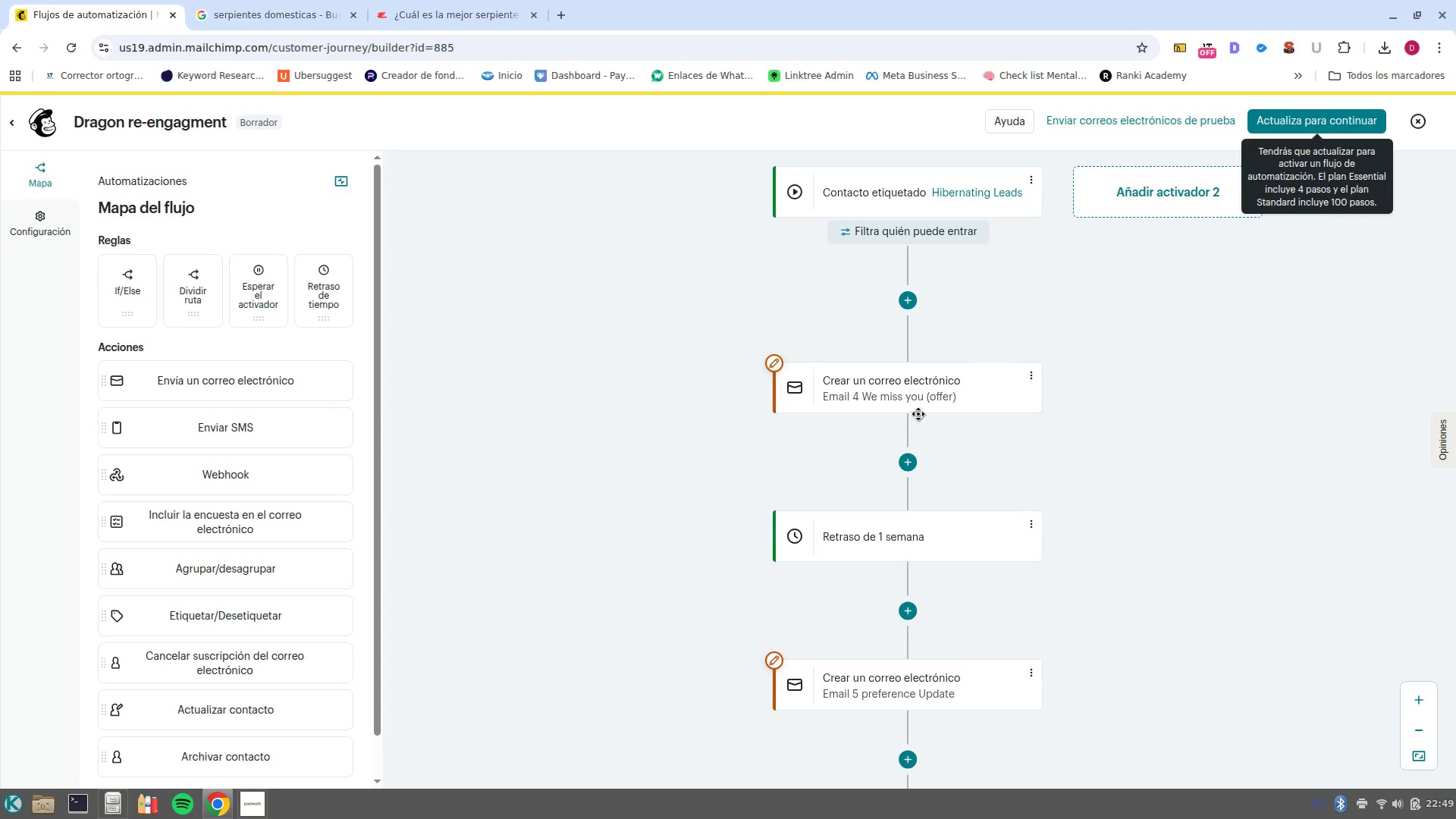 
left_click([933, 397])
 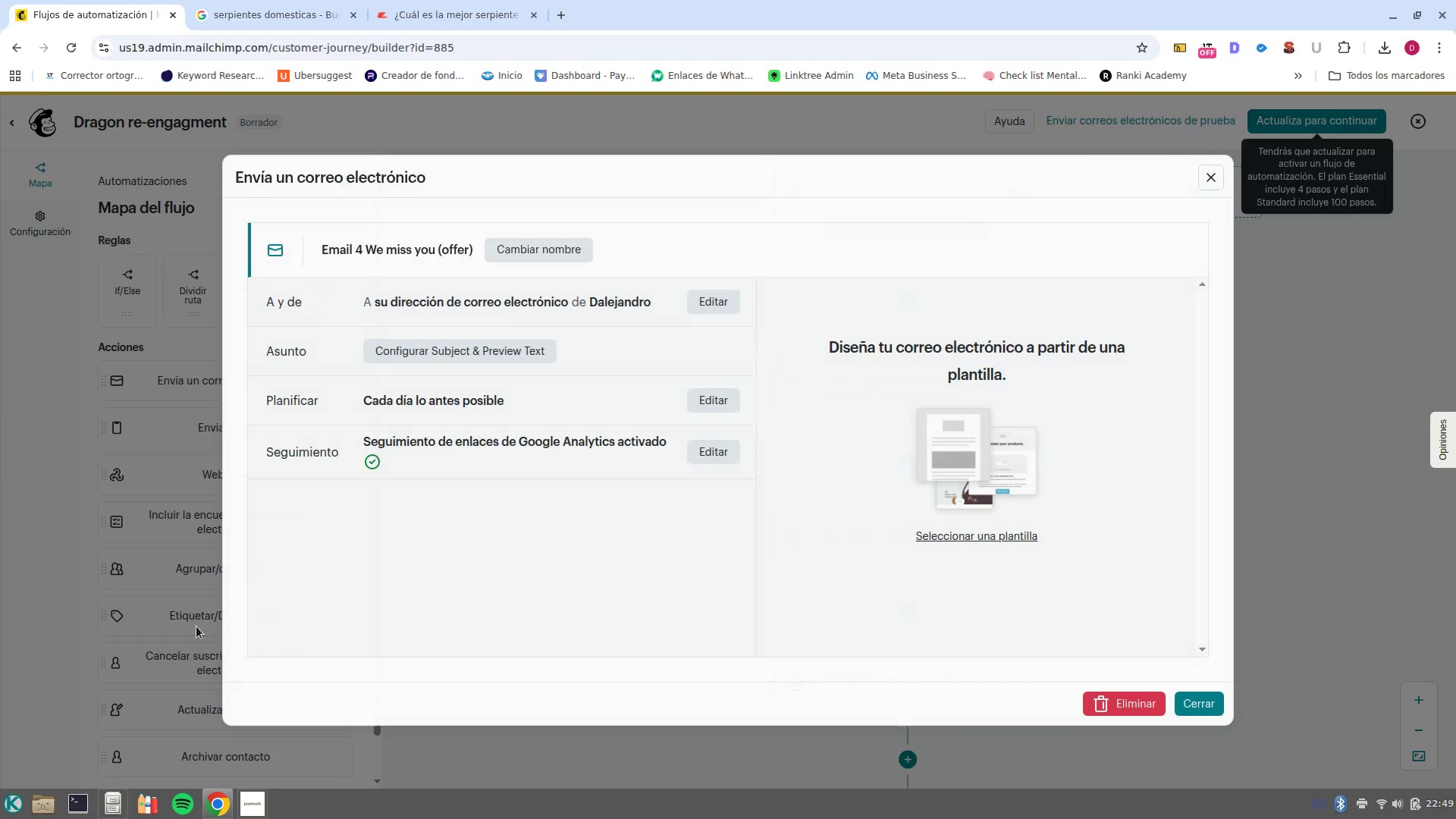 
mouse_move([245, 788])
 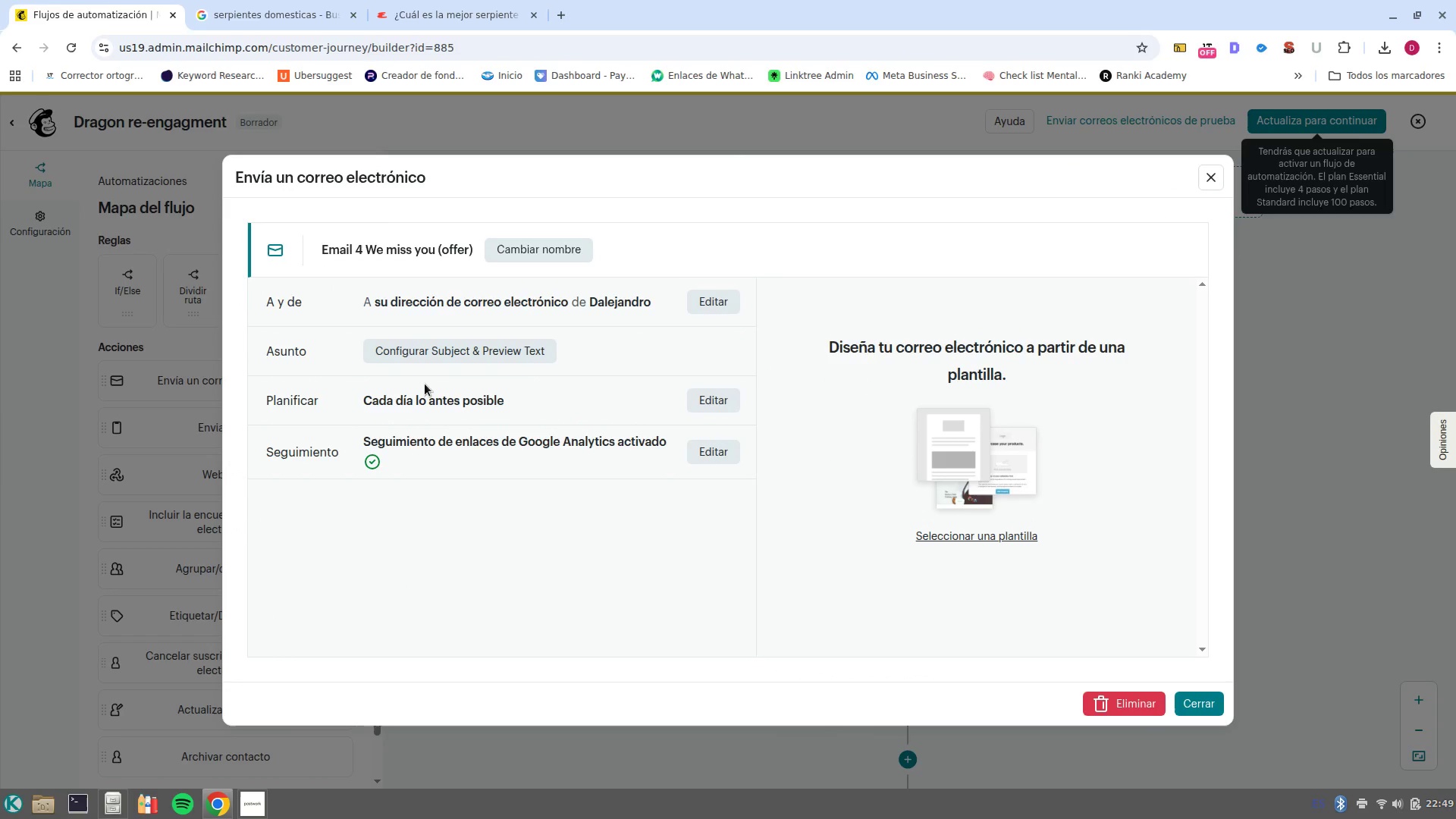 
left_click([420, 362])
 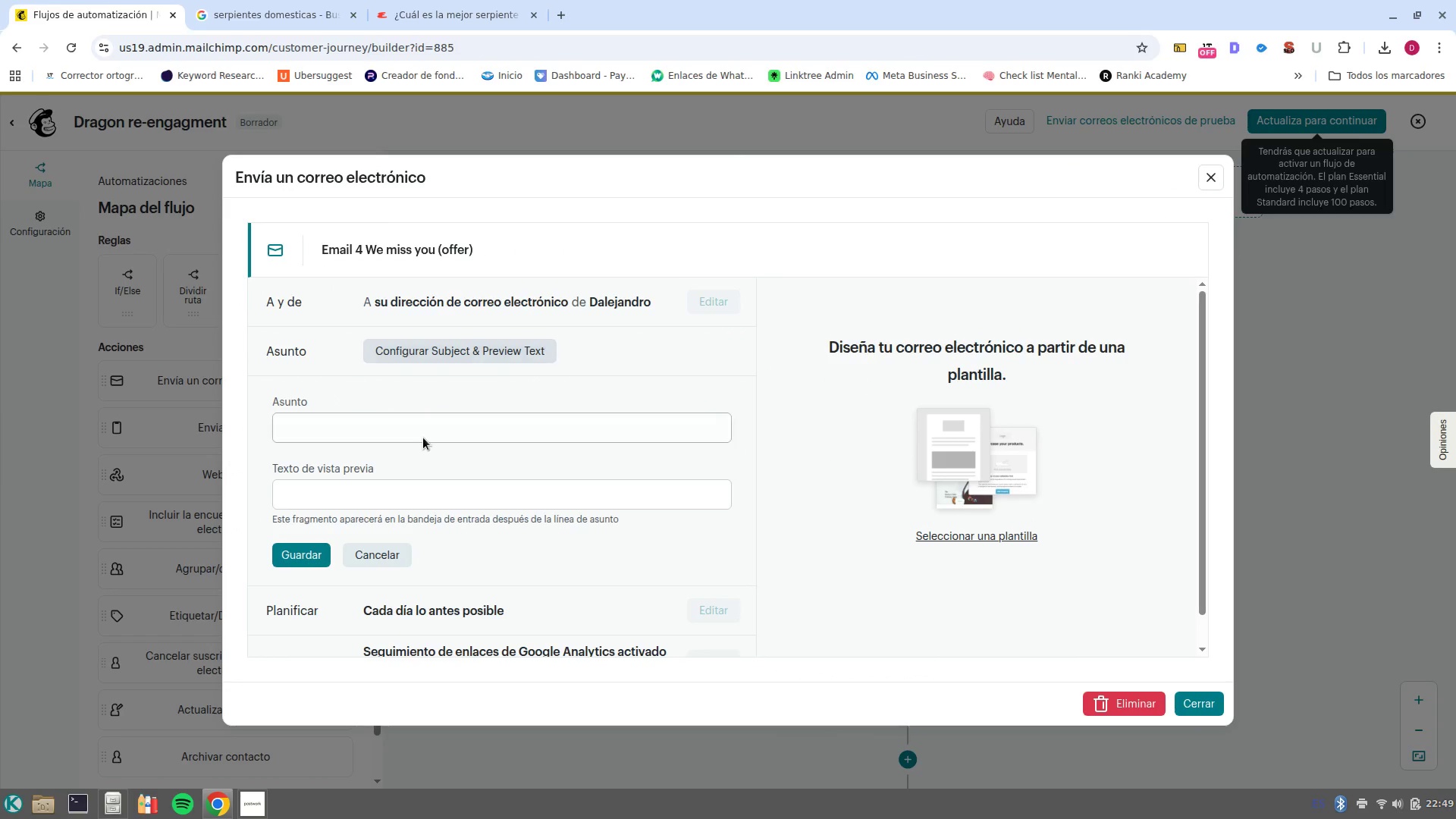 
left_click([423, 438])
 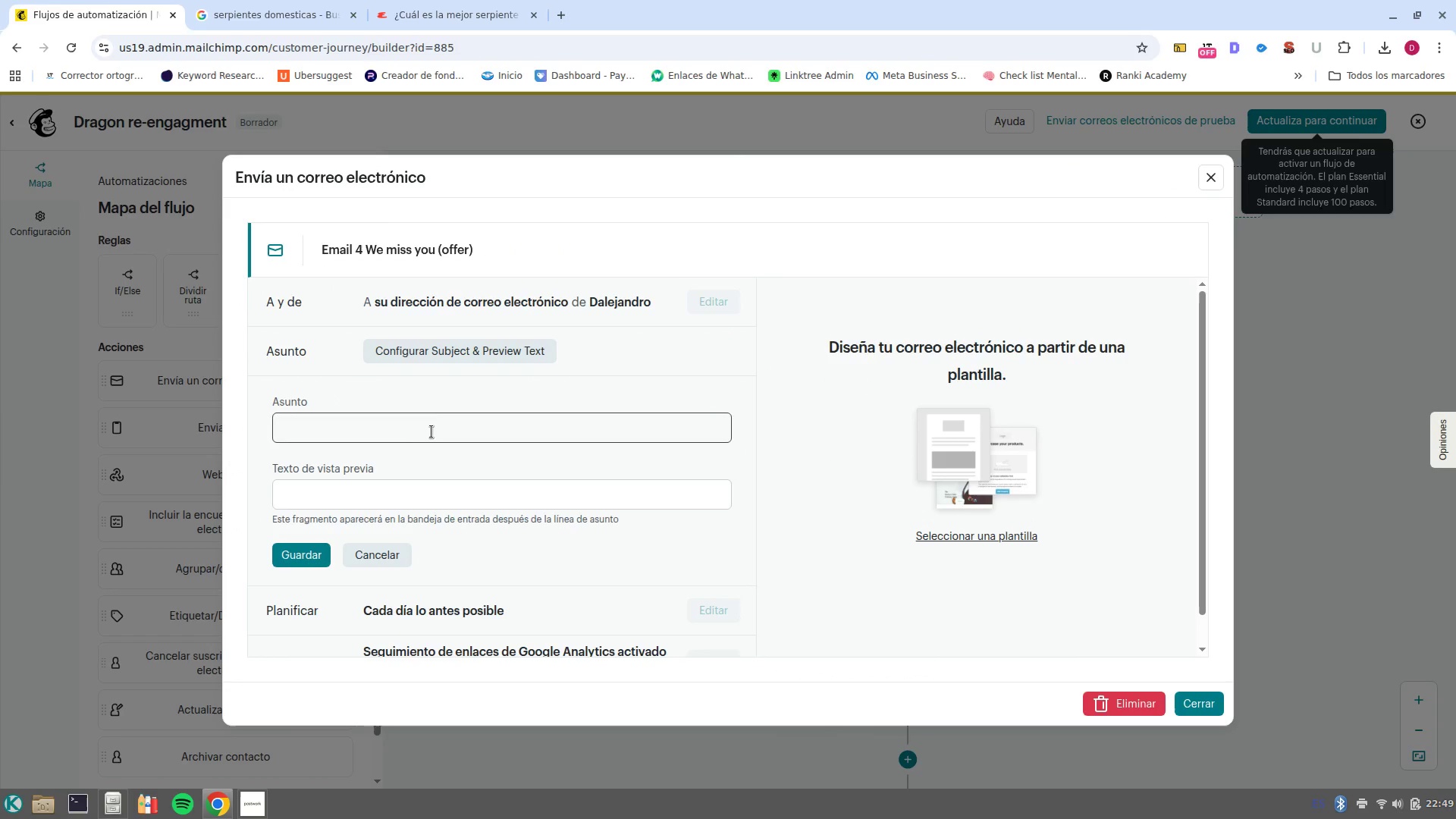 
left_click([433, 430])
 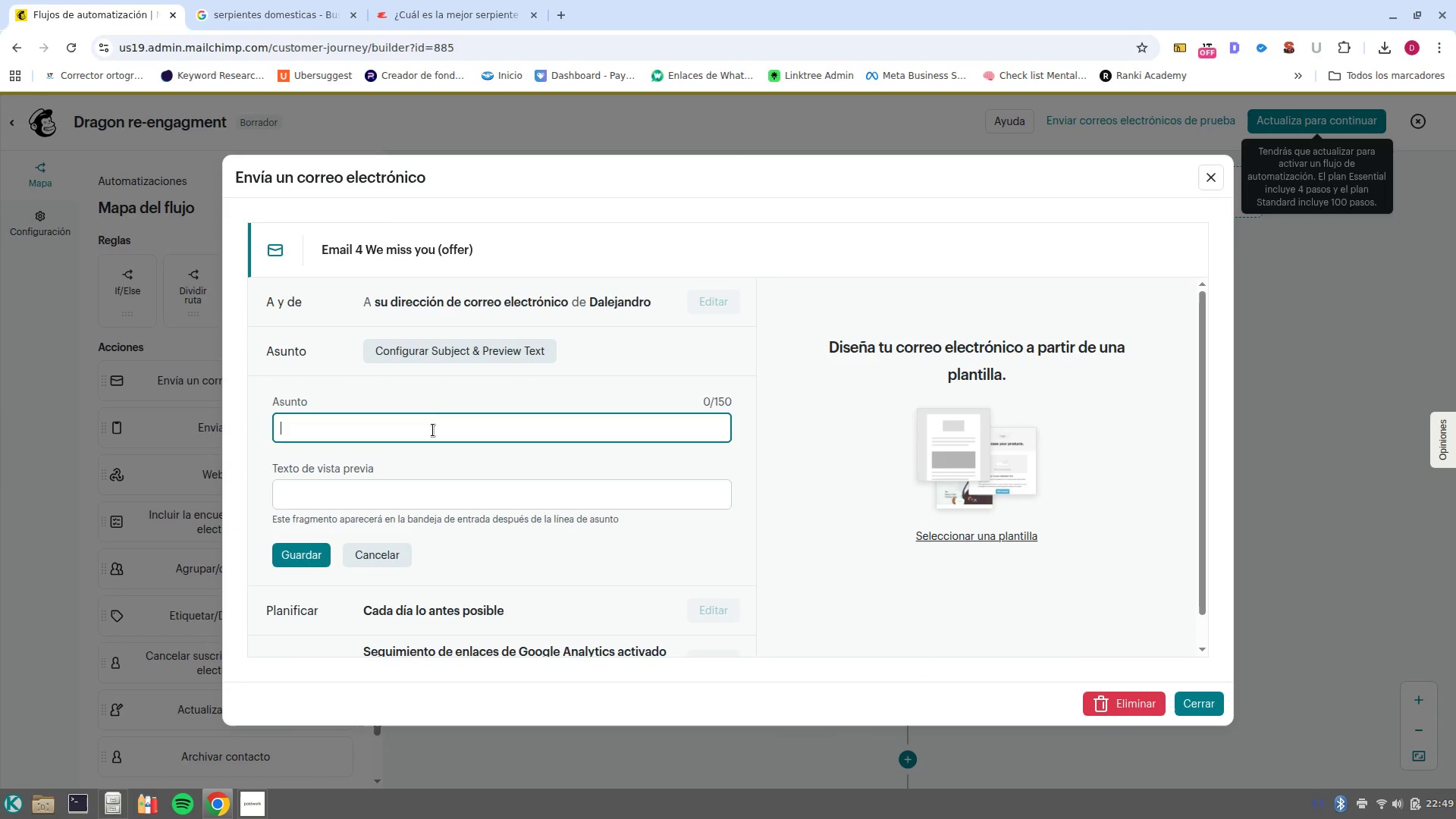 
type(iS )
key(Backspace)
key(Backspace)
key(Backspace)
type(Is your Sanctuary due for an Up)
key(Backspace)
key(Backspace)
type(i)
key(Backspace)
type(update_ }1FNAME1} )
 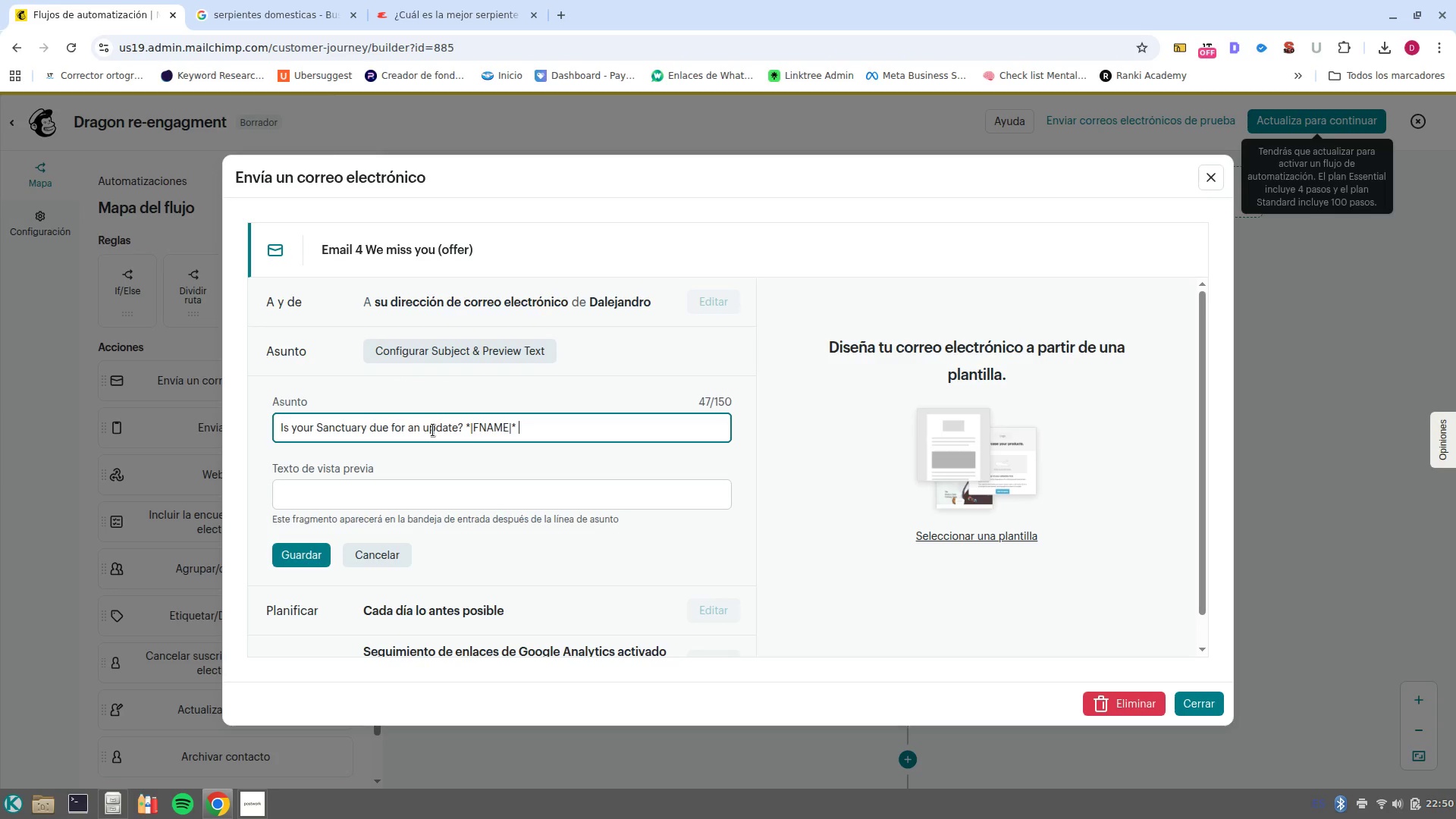 
 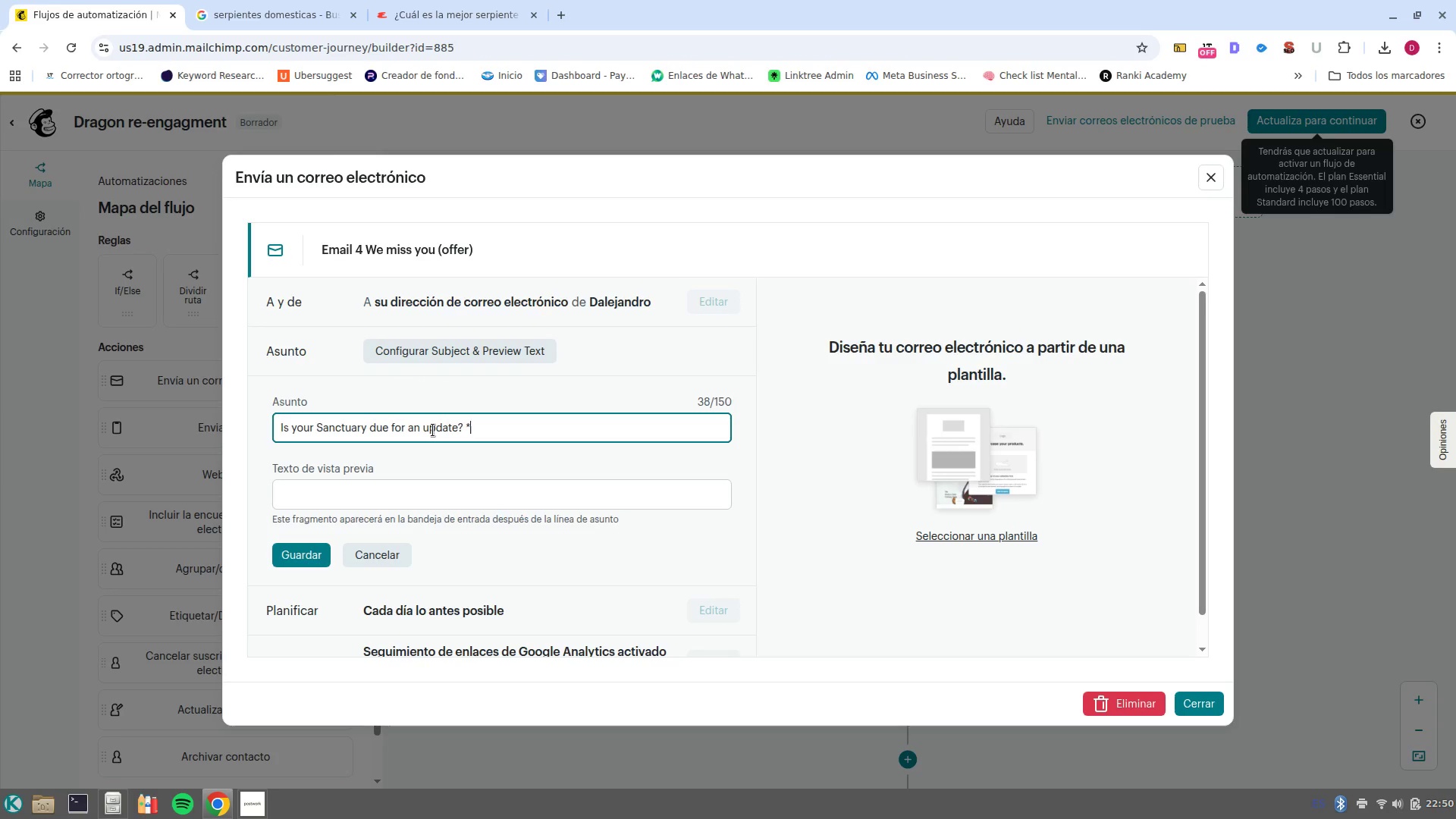 
hold_key(key=AltRight, duration=0.71)
 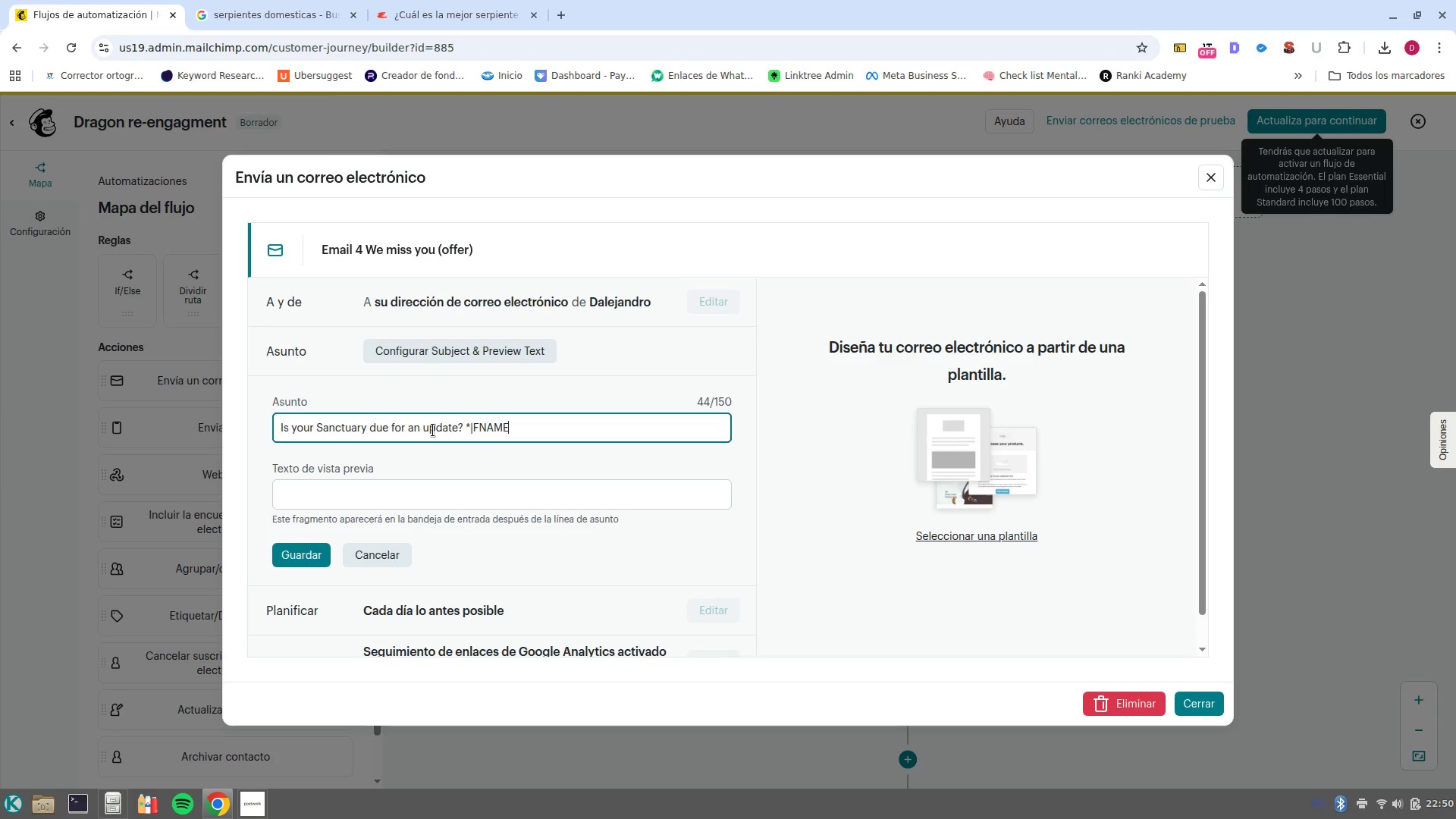 
hold_key(key=AltRight, duration=0.68)
 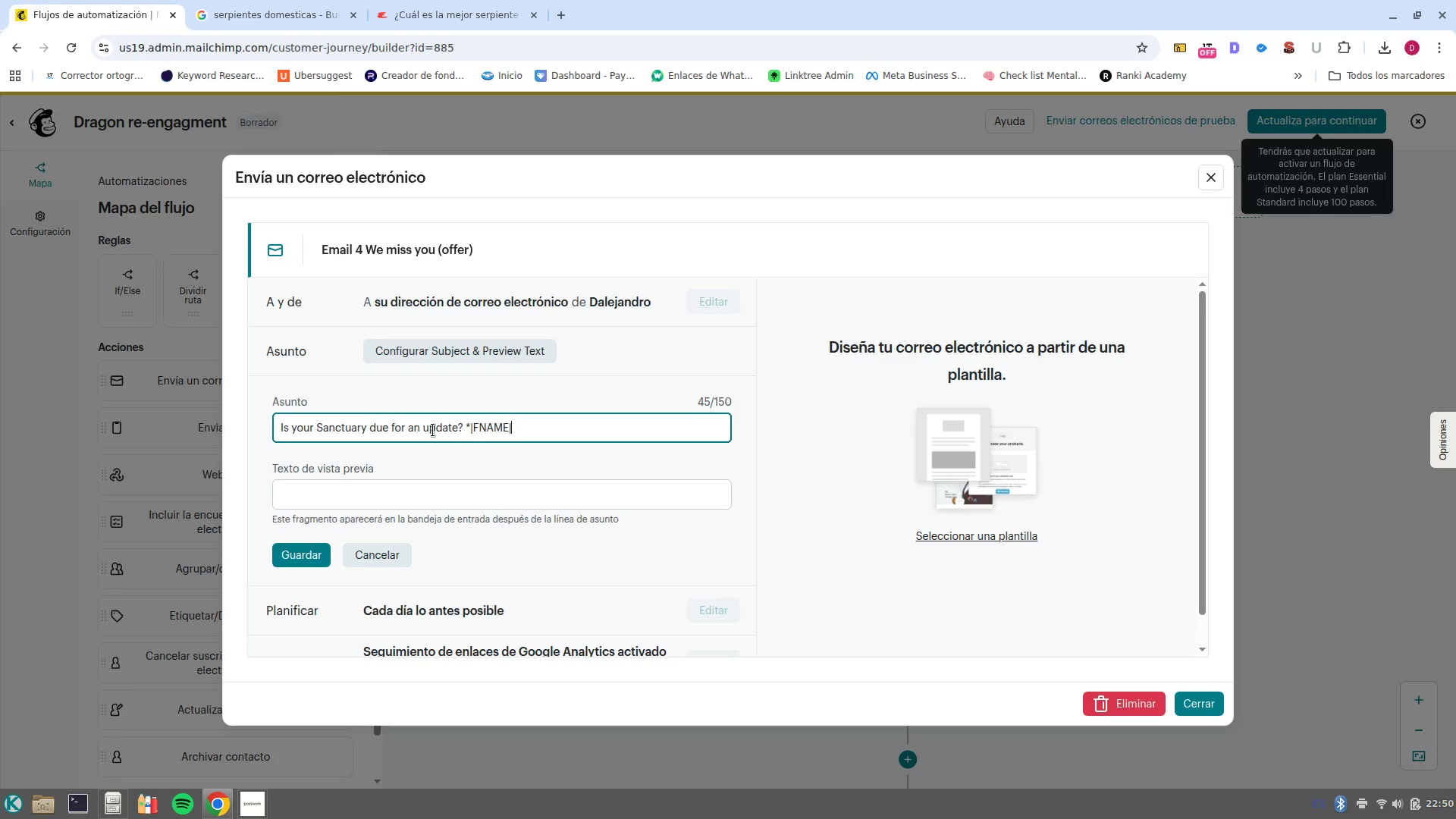 
left_click([346, 502])
 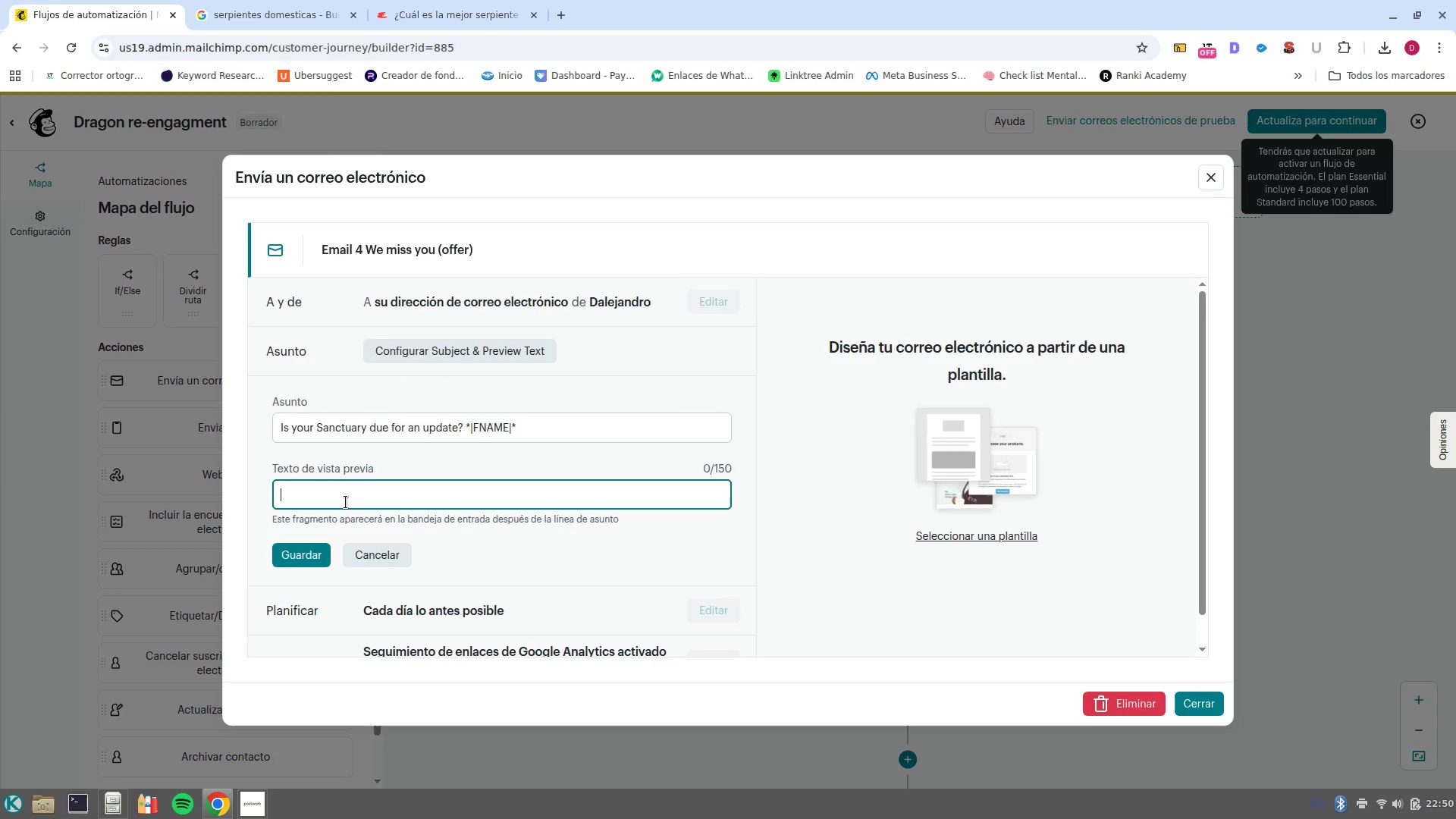 
type(a 15% invitation for most dedicated keepers)
 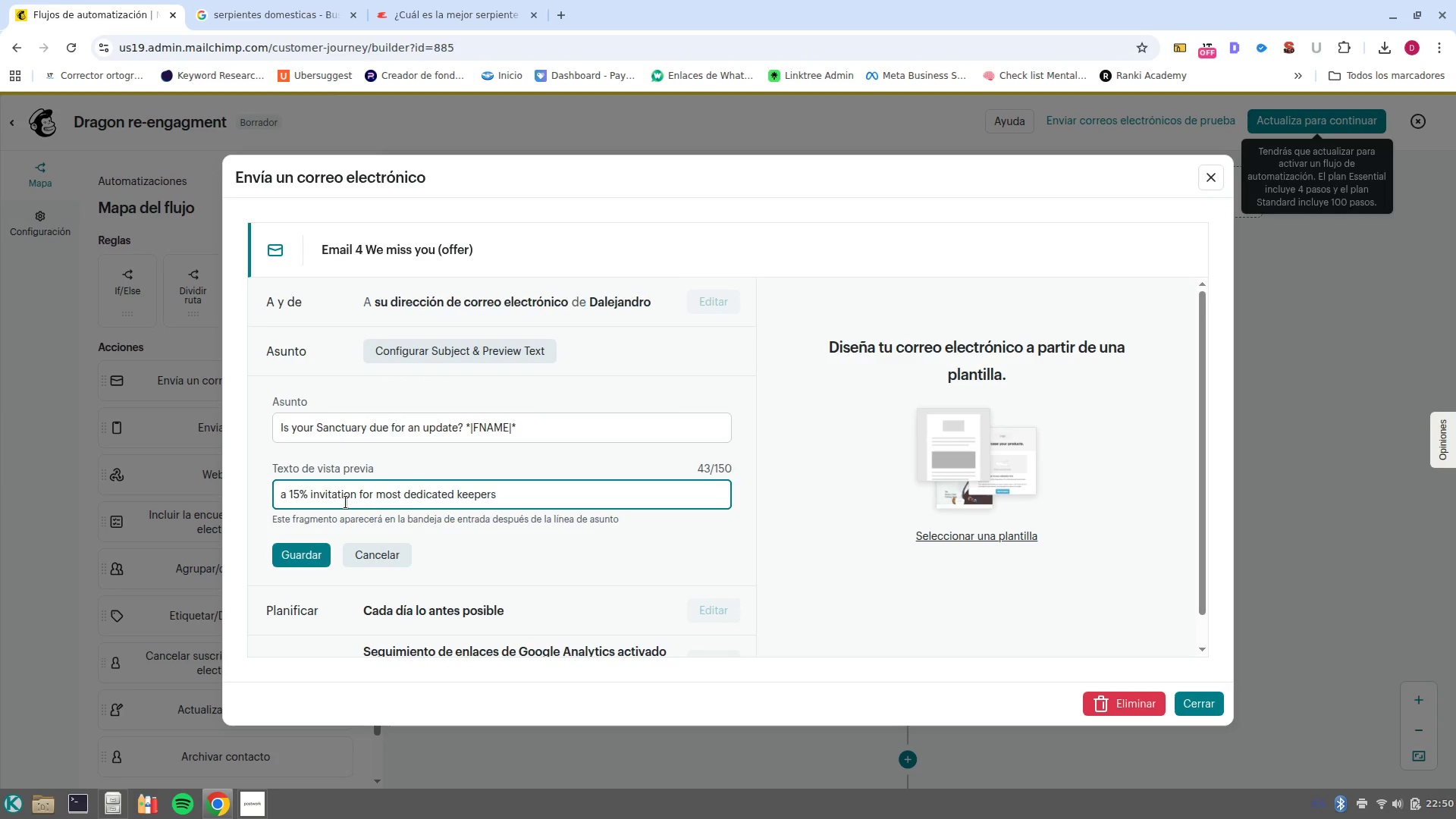 
scroll: coordinate [346, 502], scroll_direction: down, amount: 3.0
 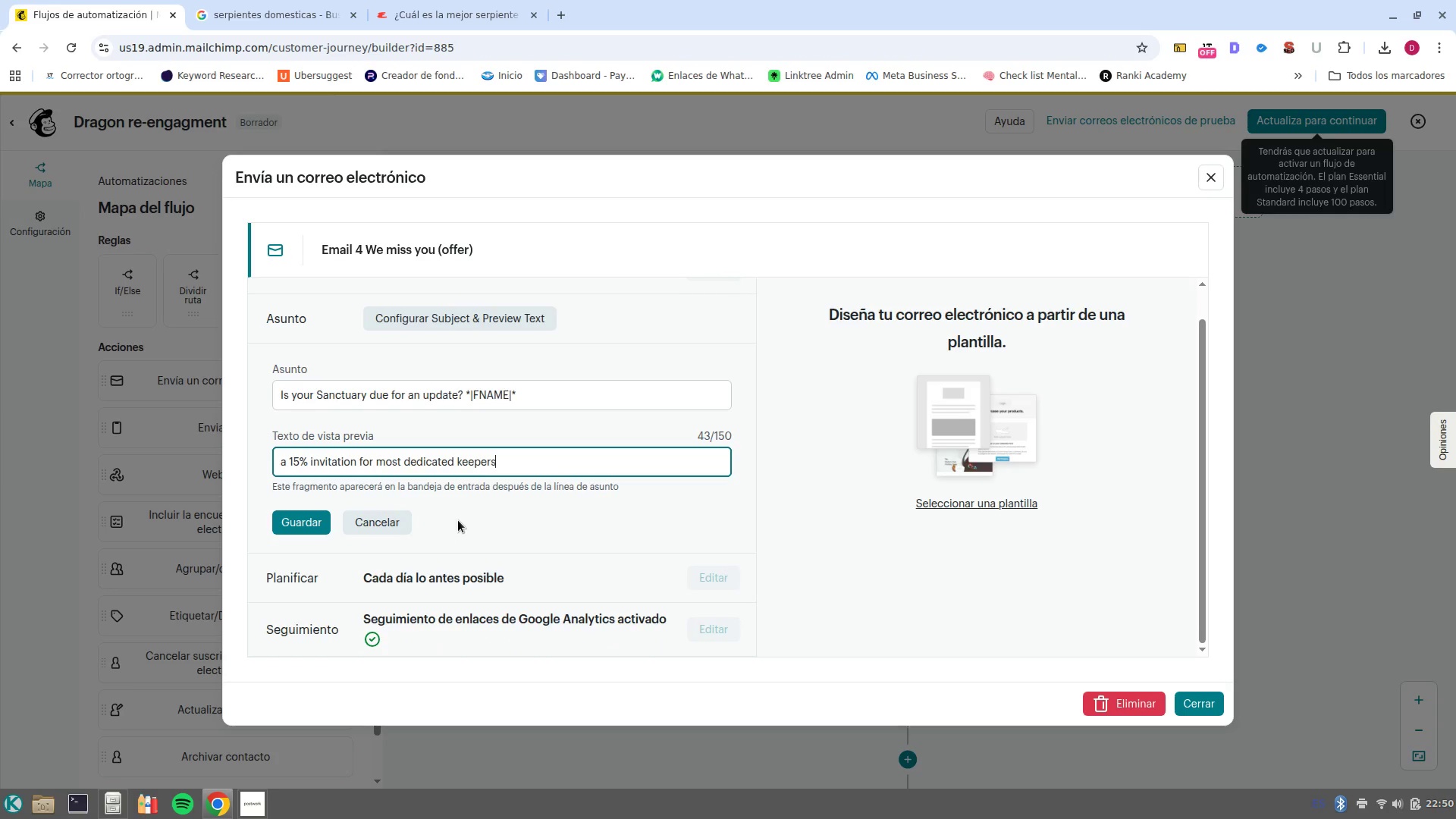 
left_click([1006, 500])
 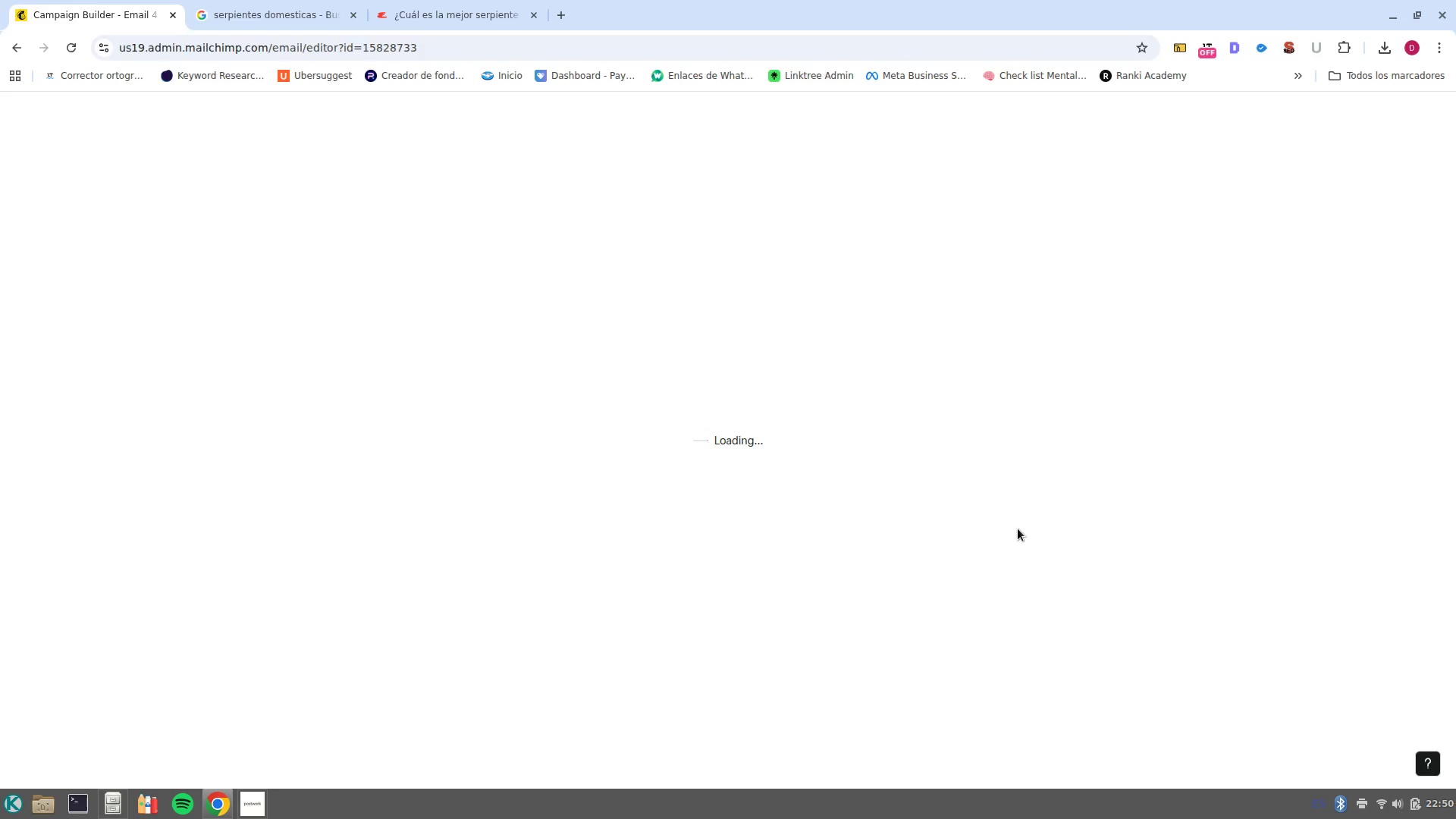 
mouse_move([885, 494])
 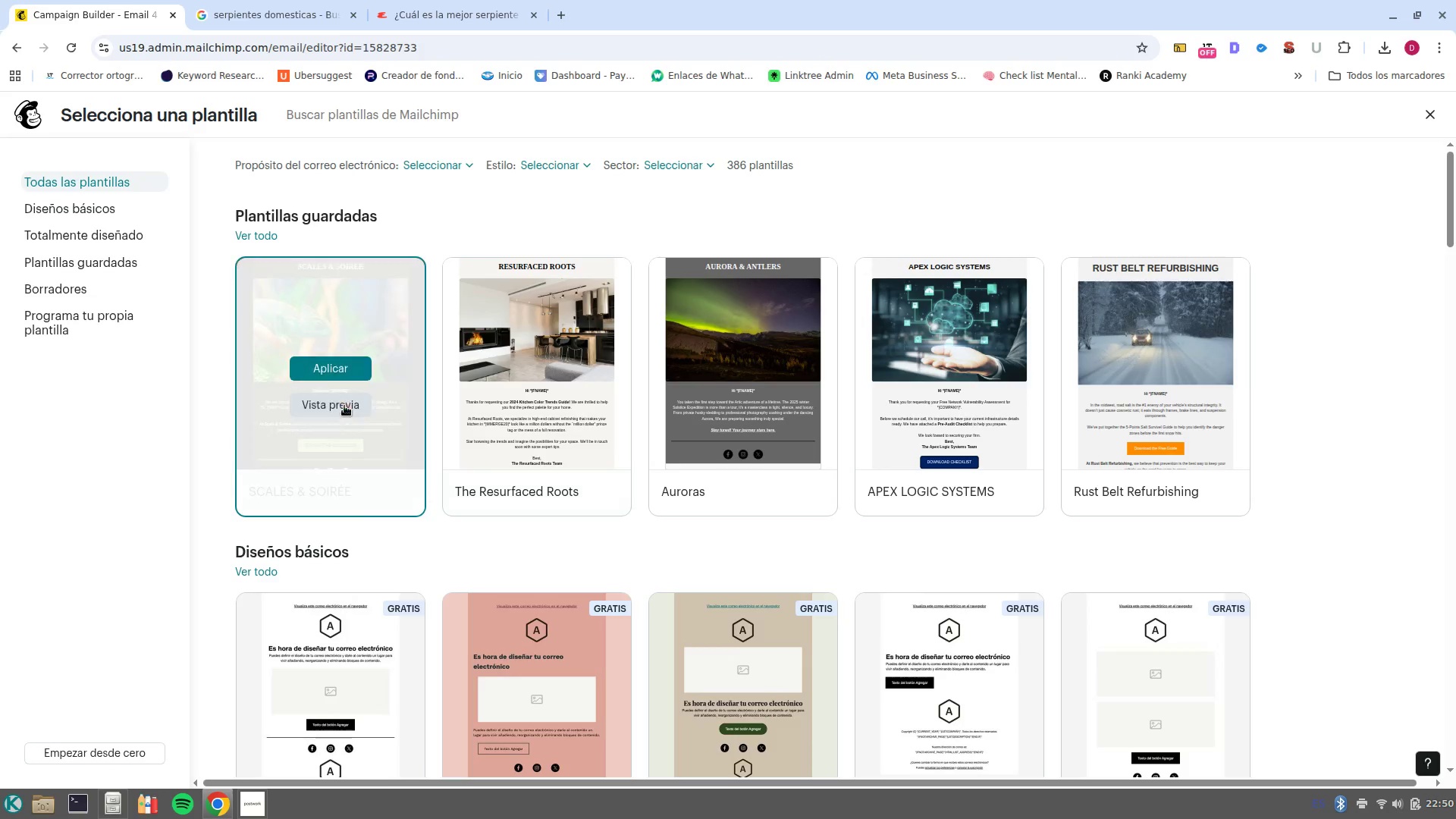 
left_click([343, 404])
 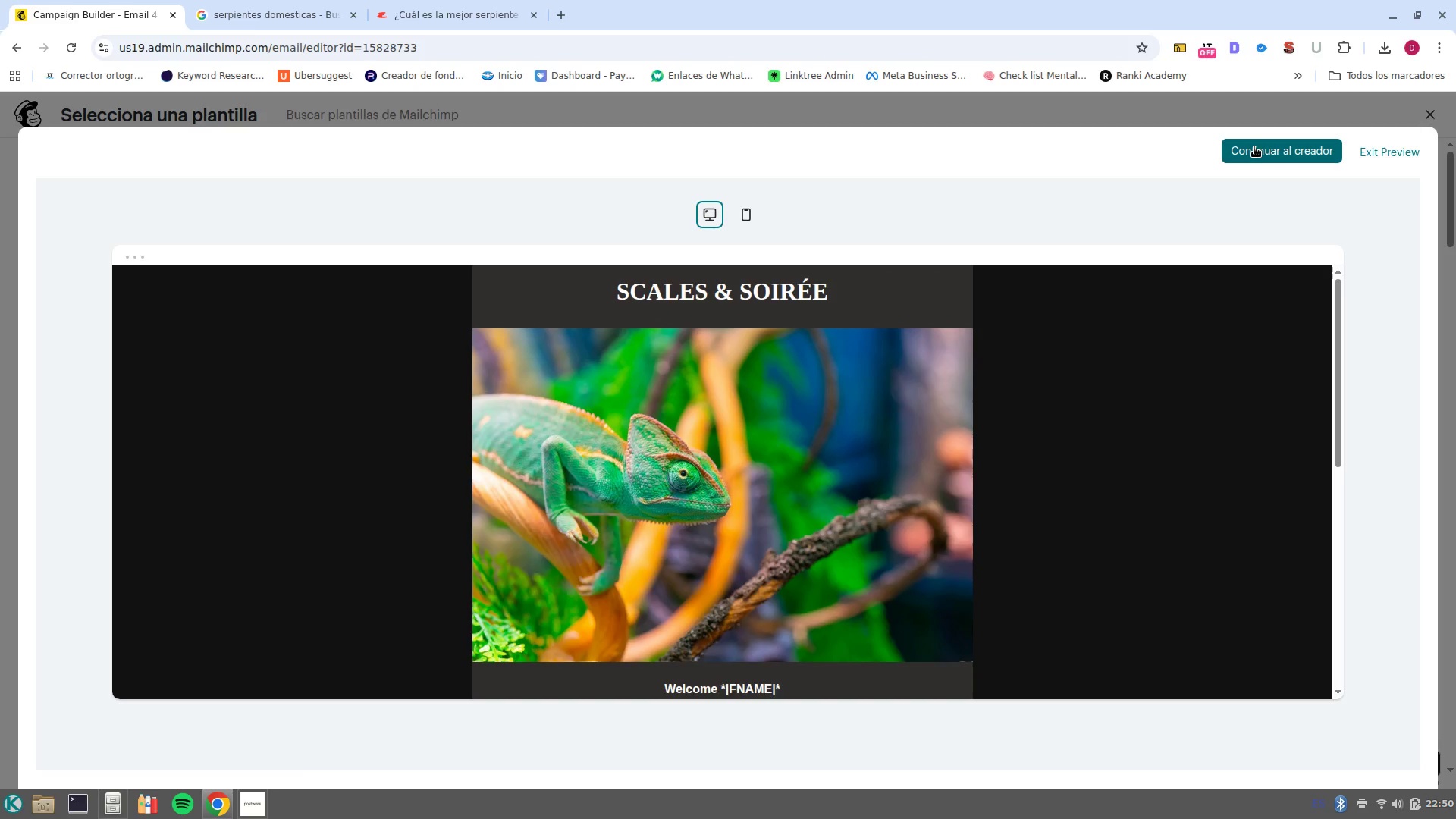 
left_click([1254, 154])
 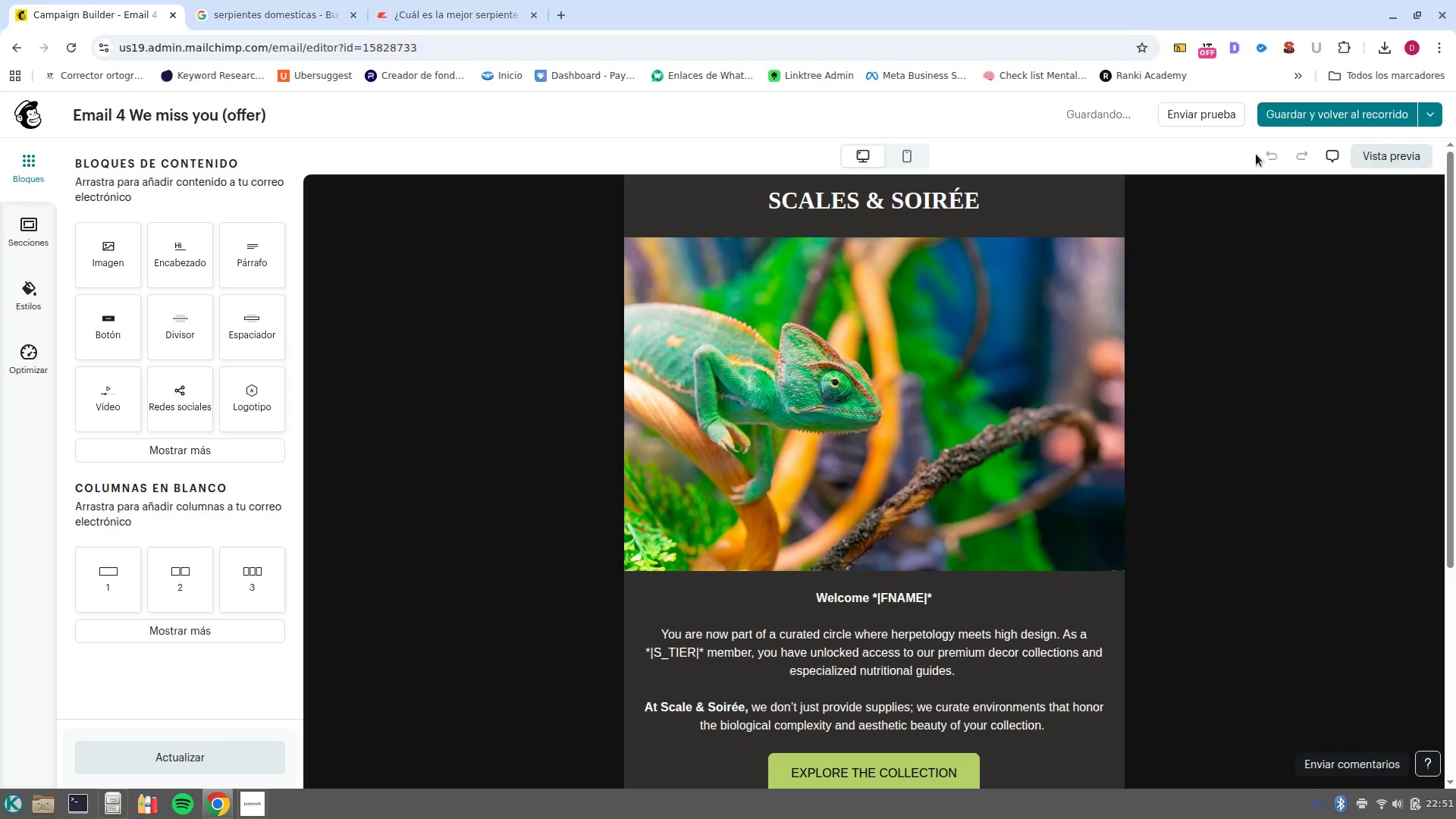 
wait(5.32)
 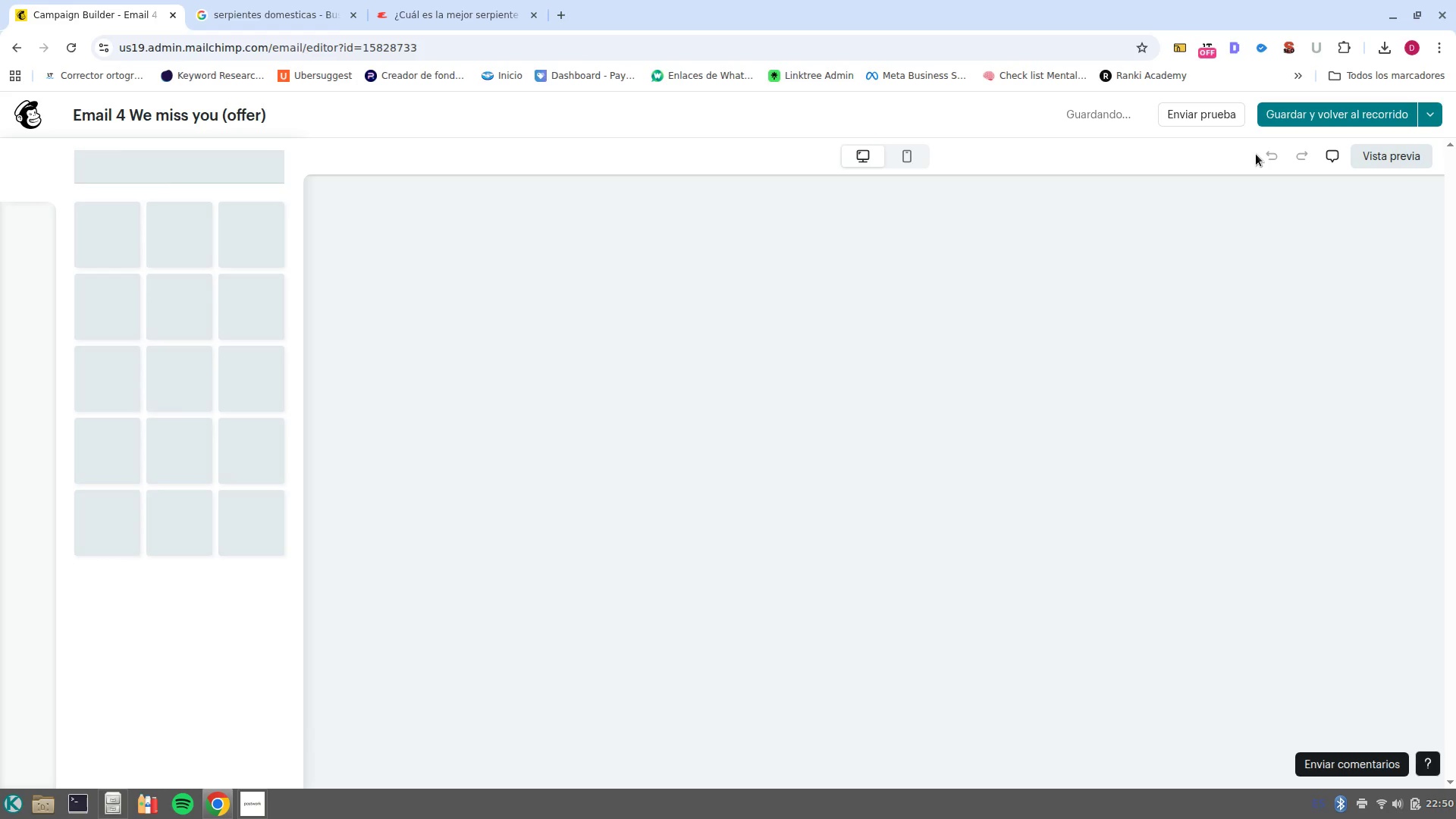 
left_click([1036, 366])
 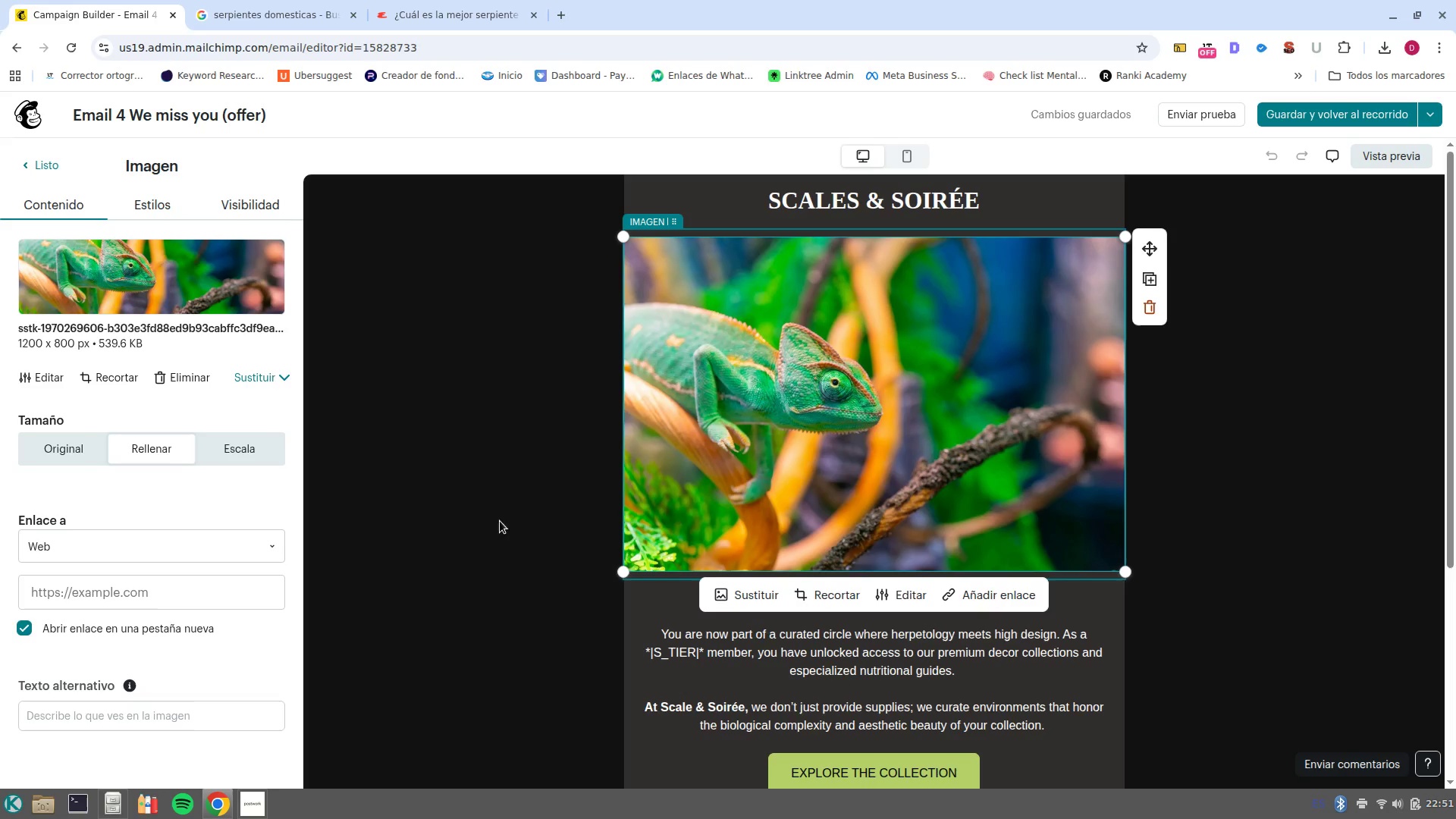 
left_click([193, 369])
 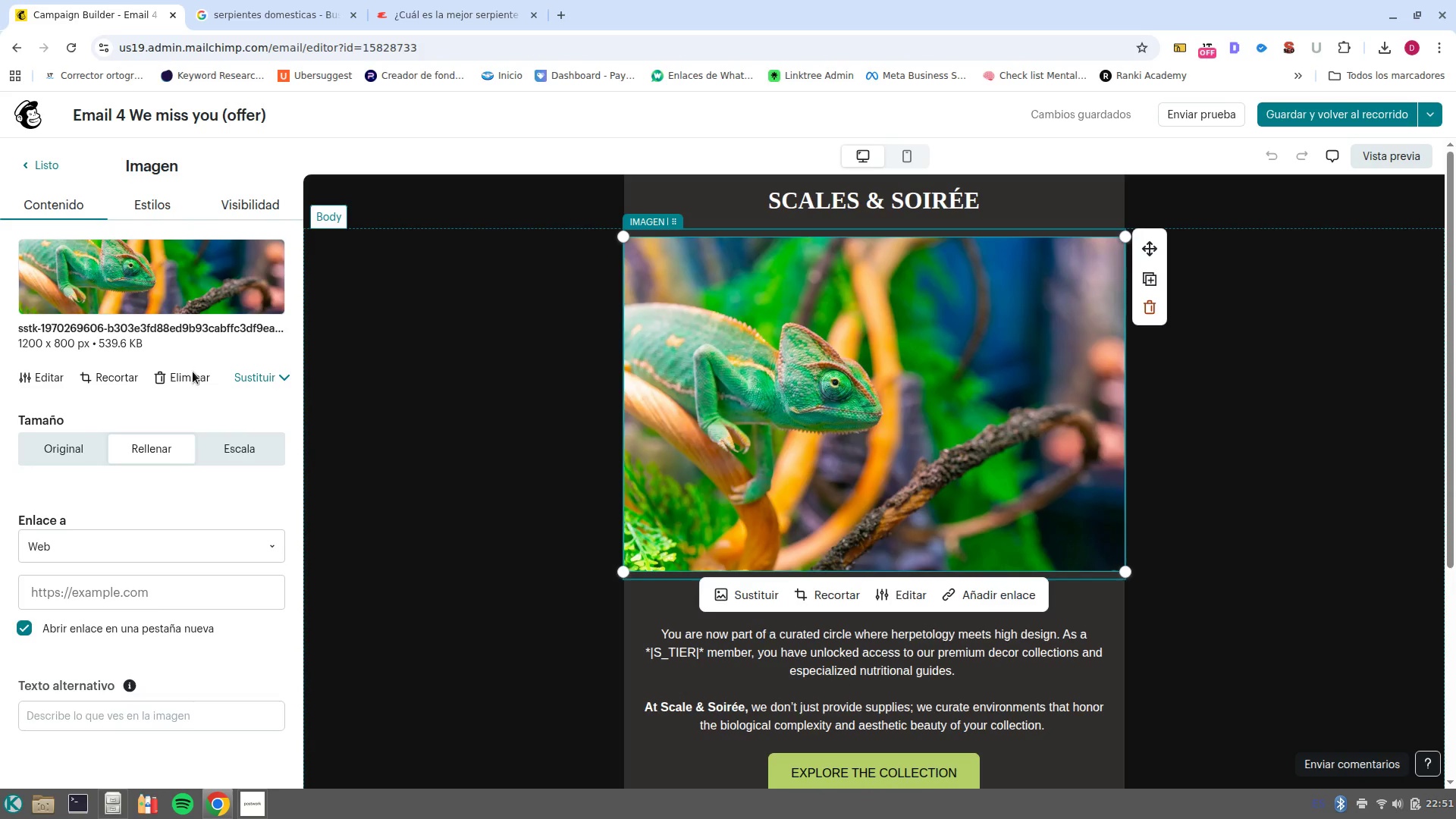 
left_click([190, 389])
 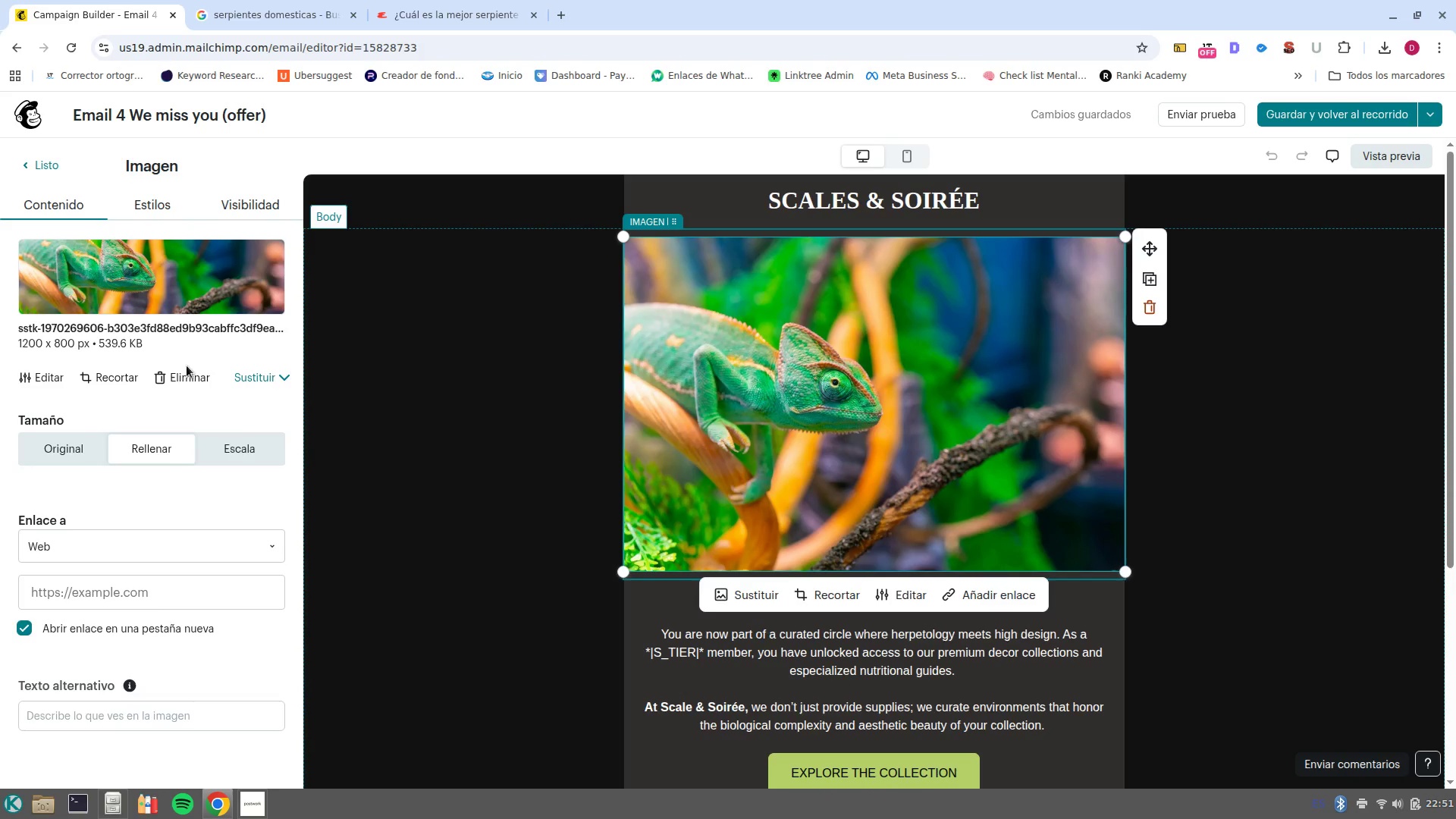 
left_click([187, 366])
 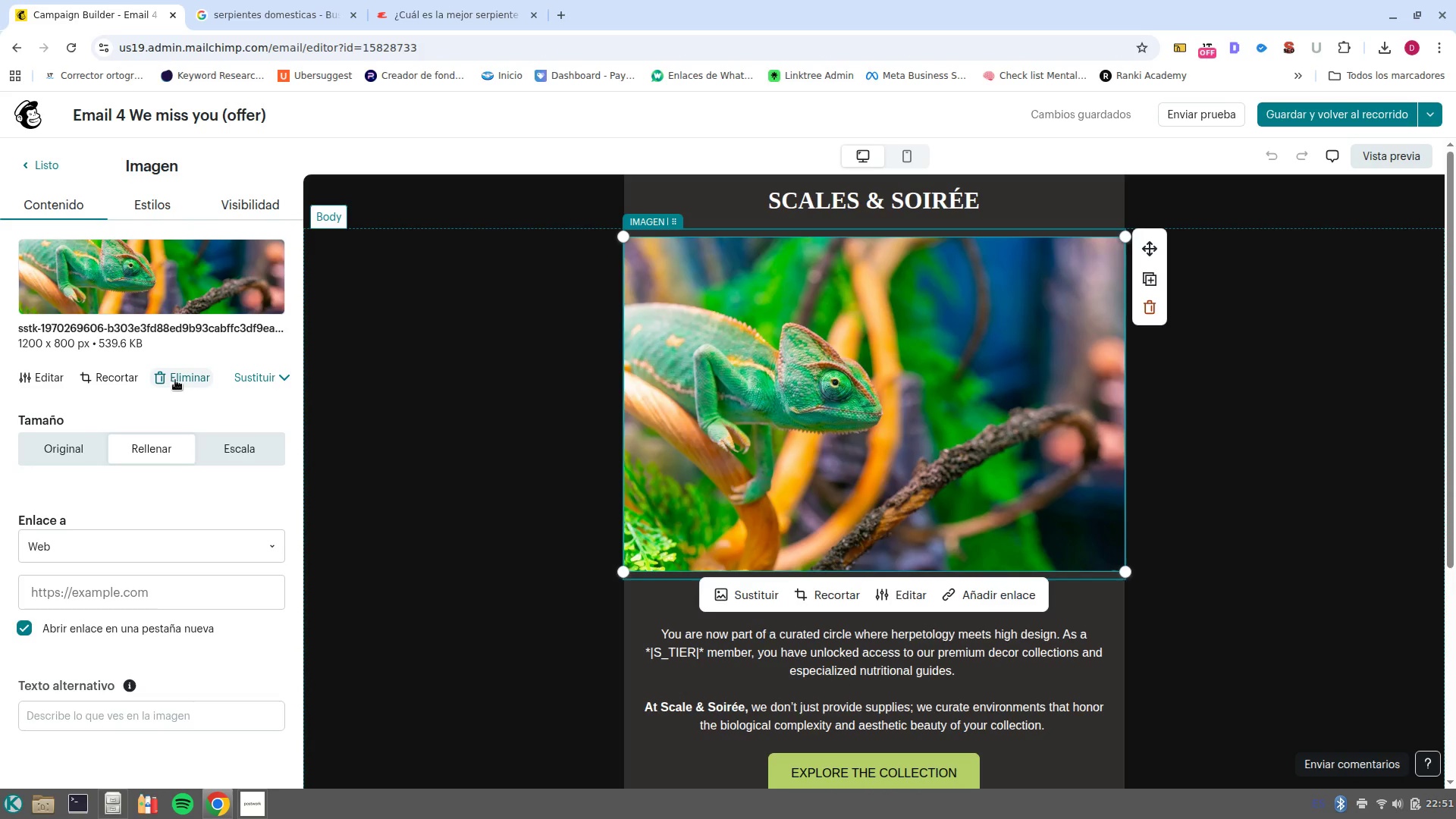 
left_click([172, 377])
 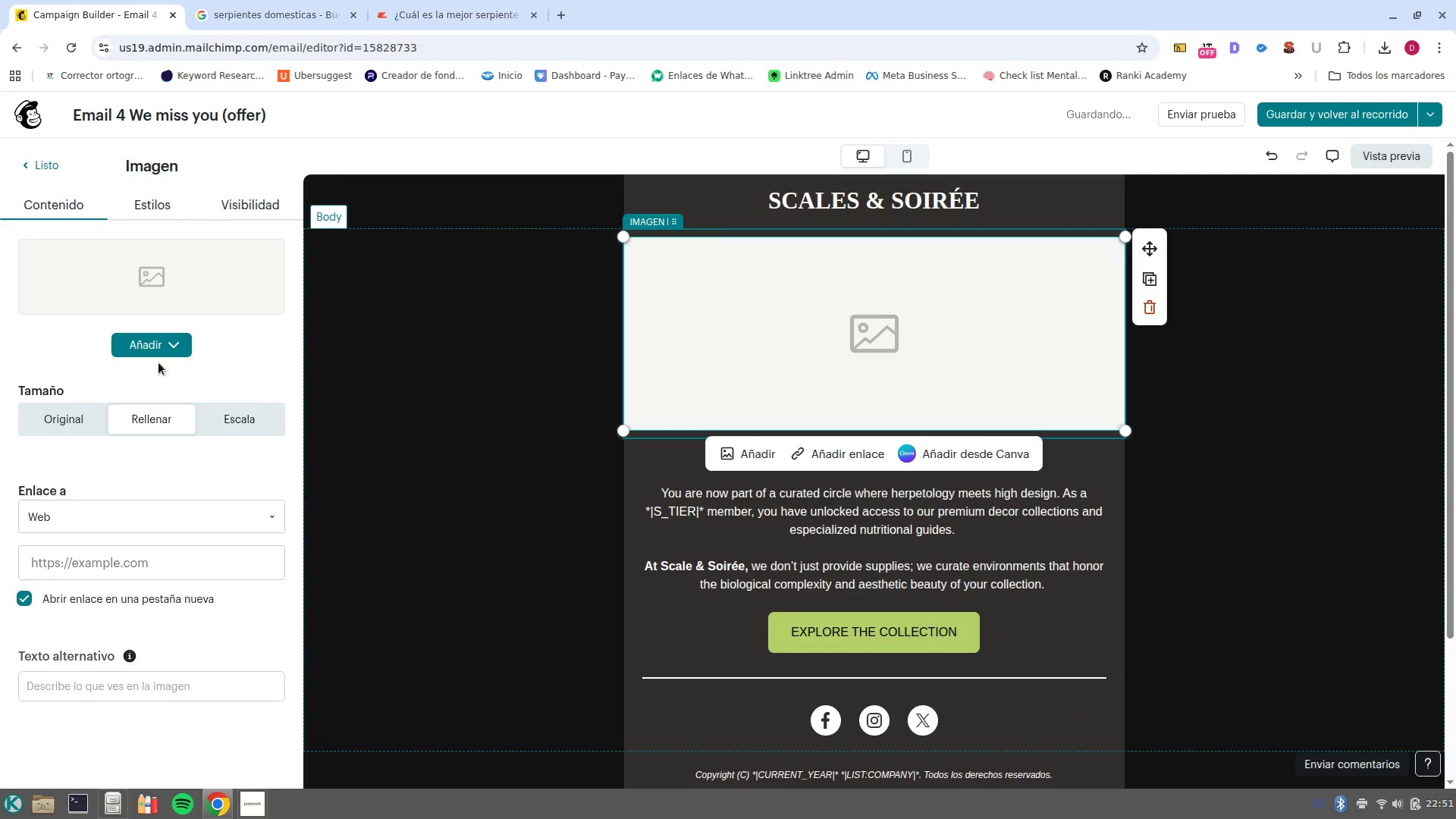 
left_click([147, 354])
 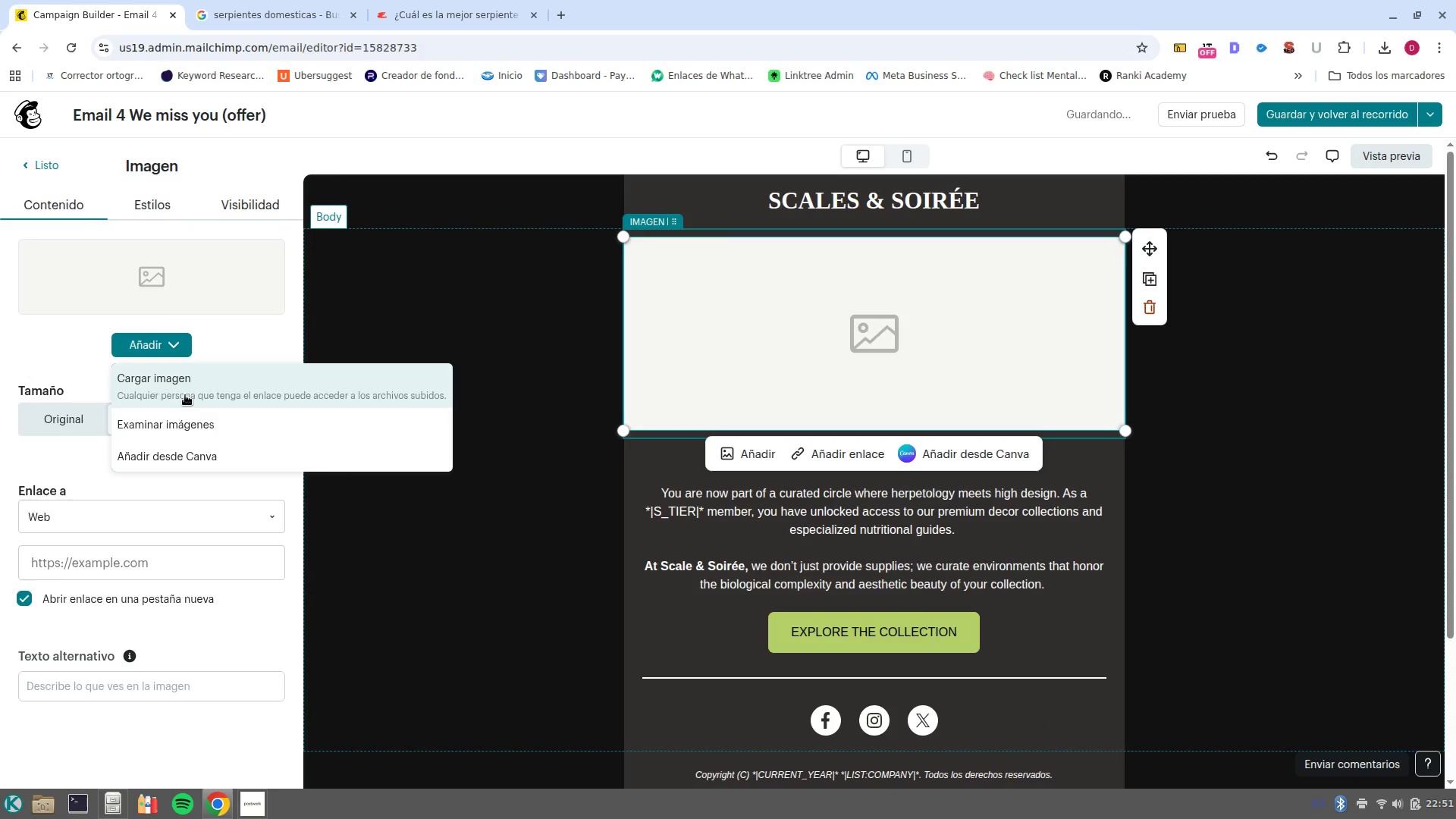 
left_click([184, 421])
 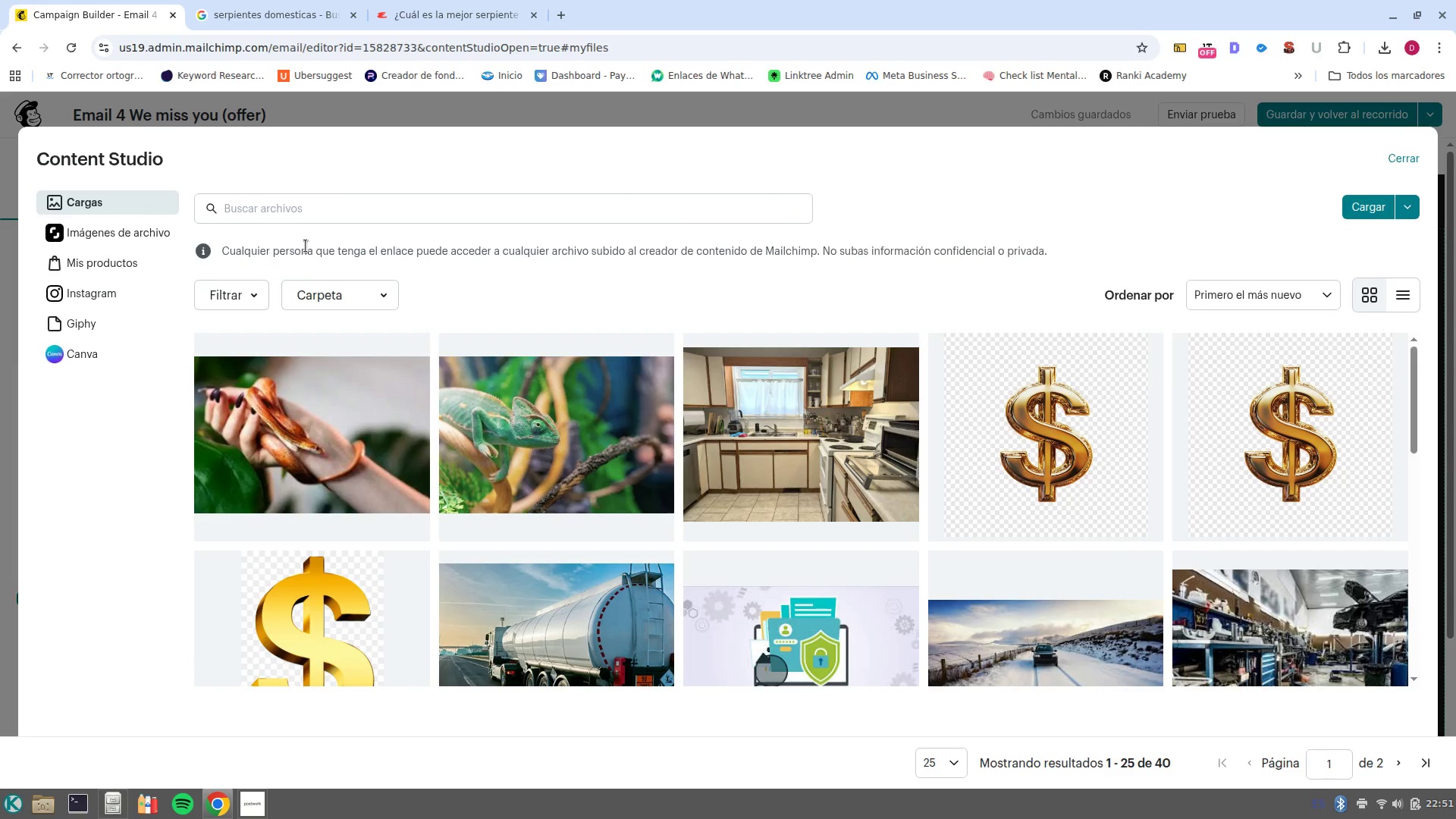 
double_click([317, 210])
 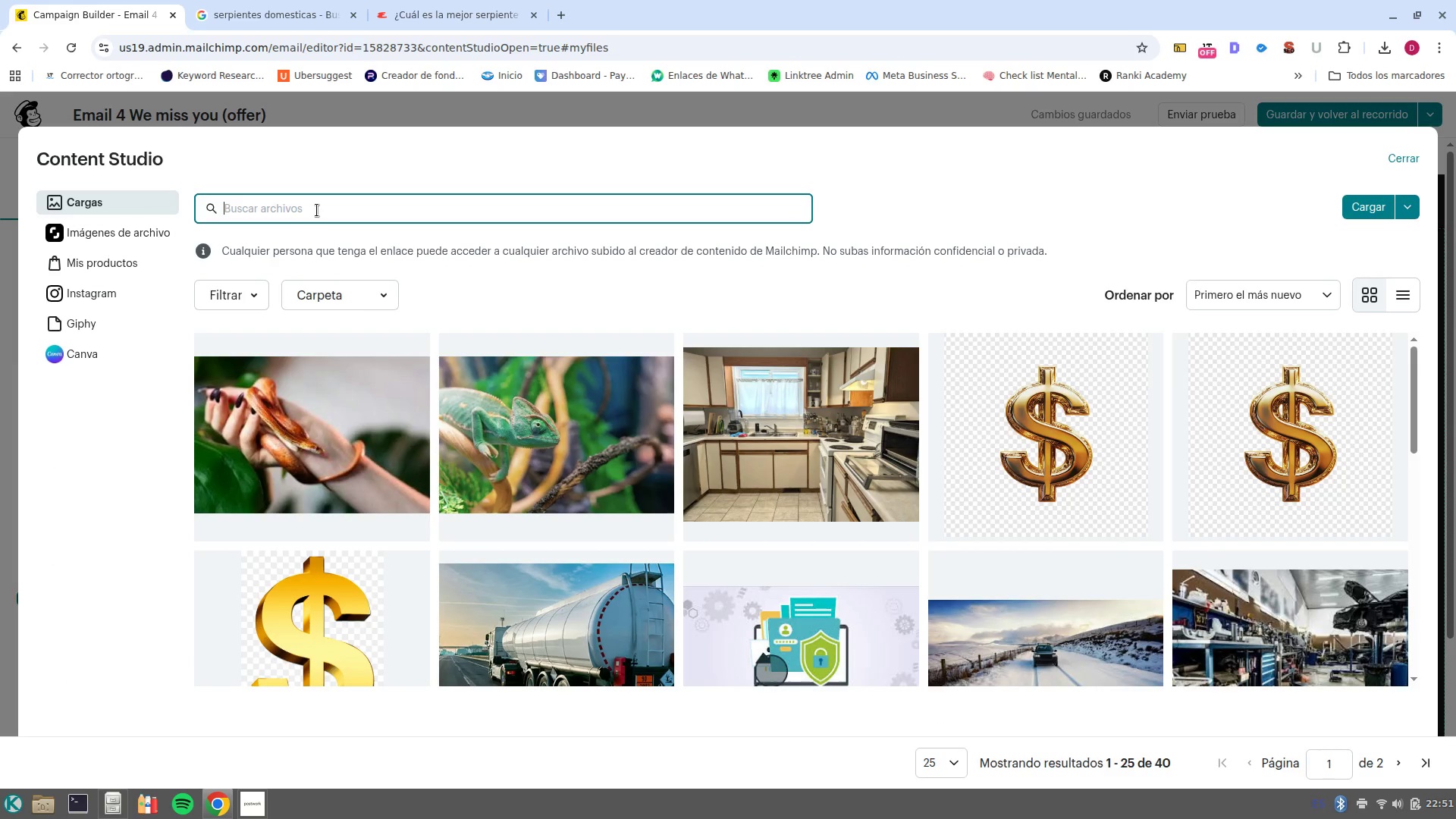 
triple_click([317, 210])
 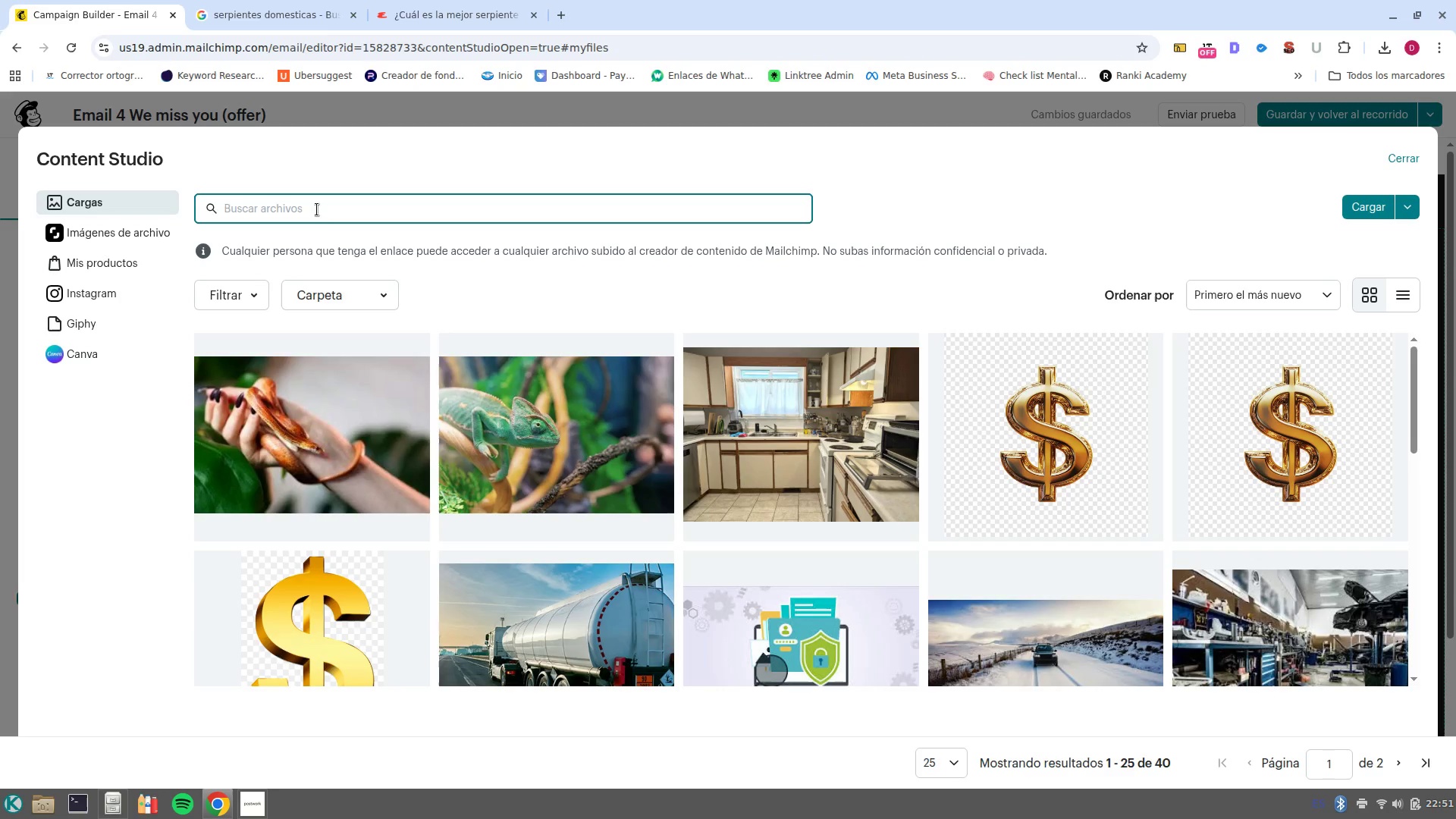 
type(reptil)
 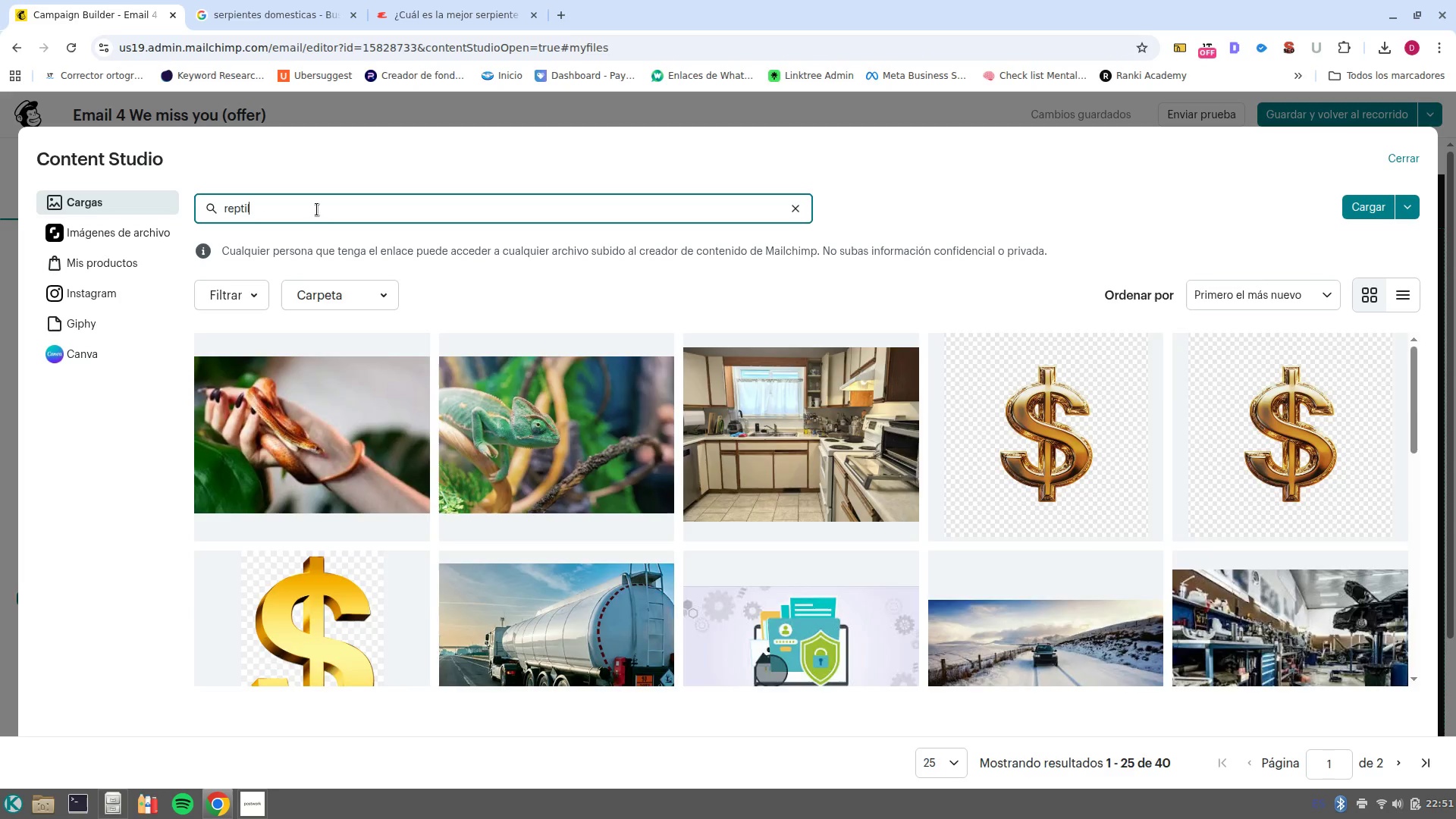 
key(Enter)
 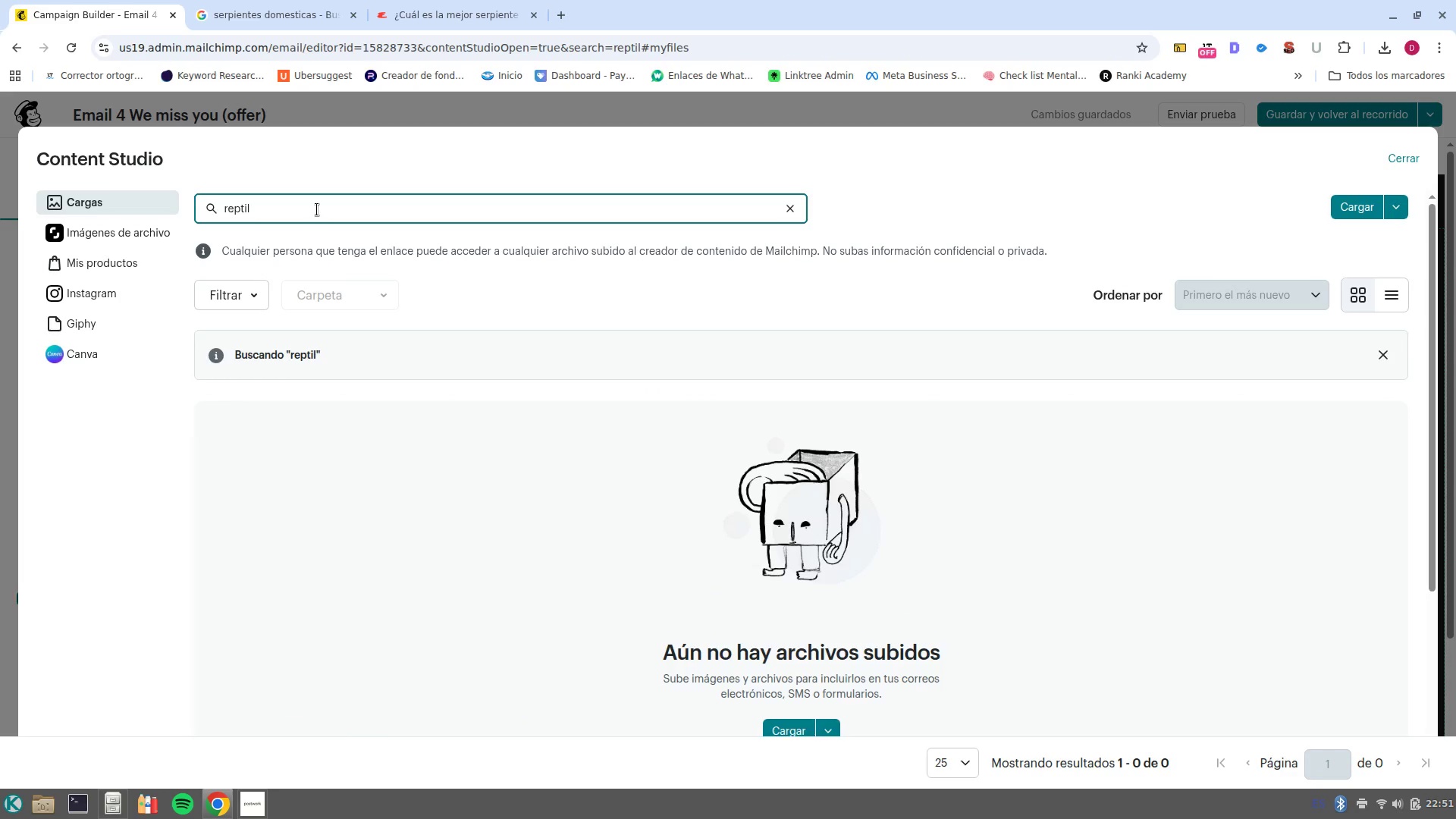 
left_click([127, 234])
 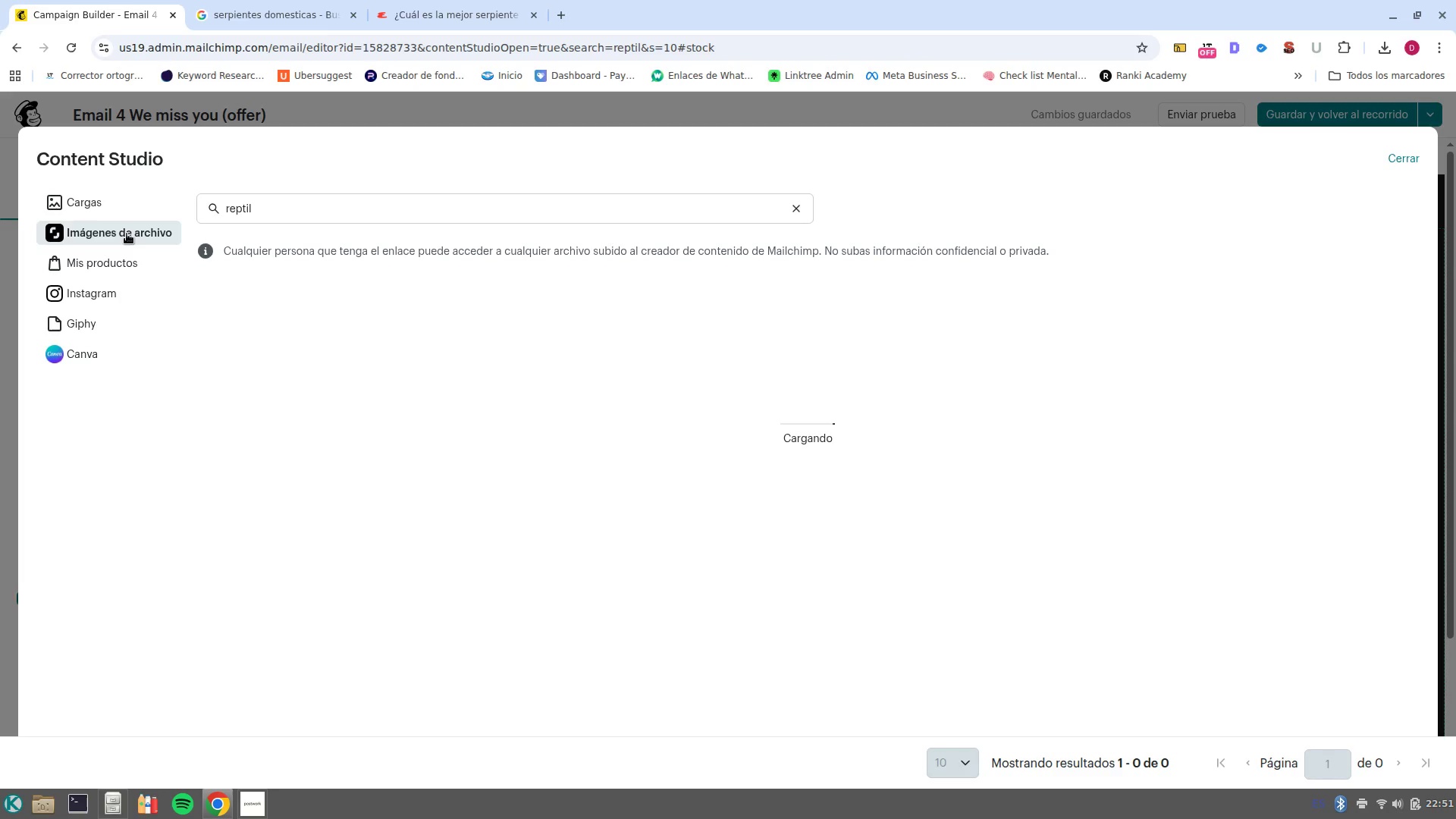 
wait(8.93)
 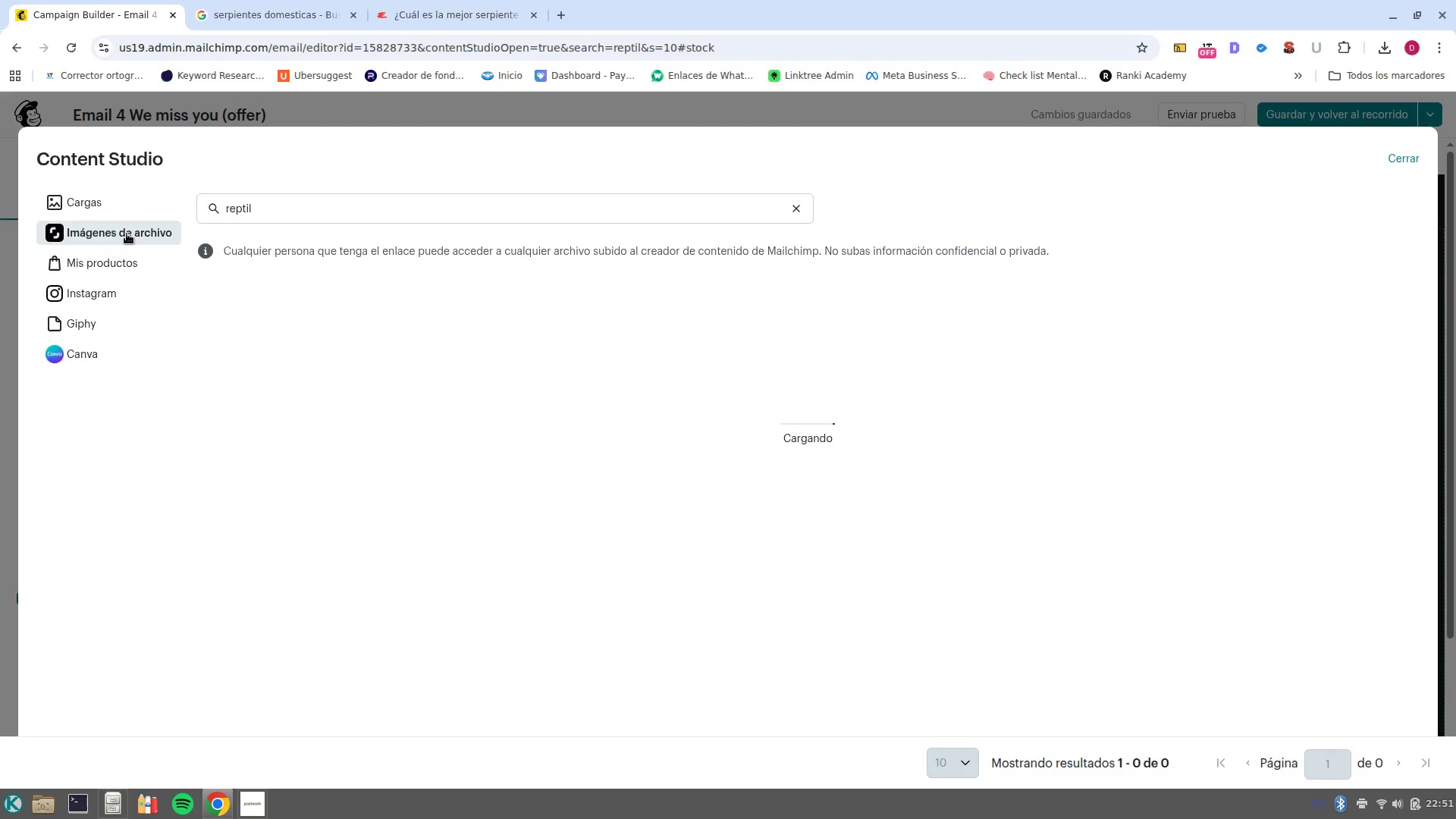 
left_click([361, 620])
 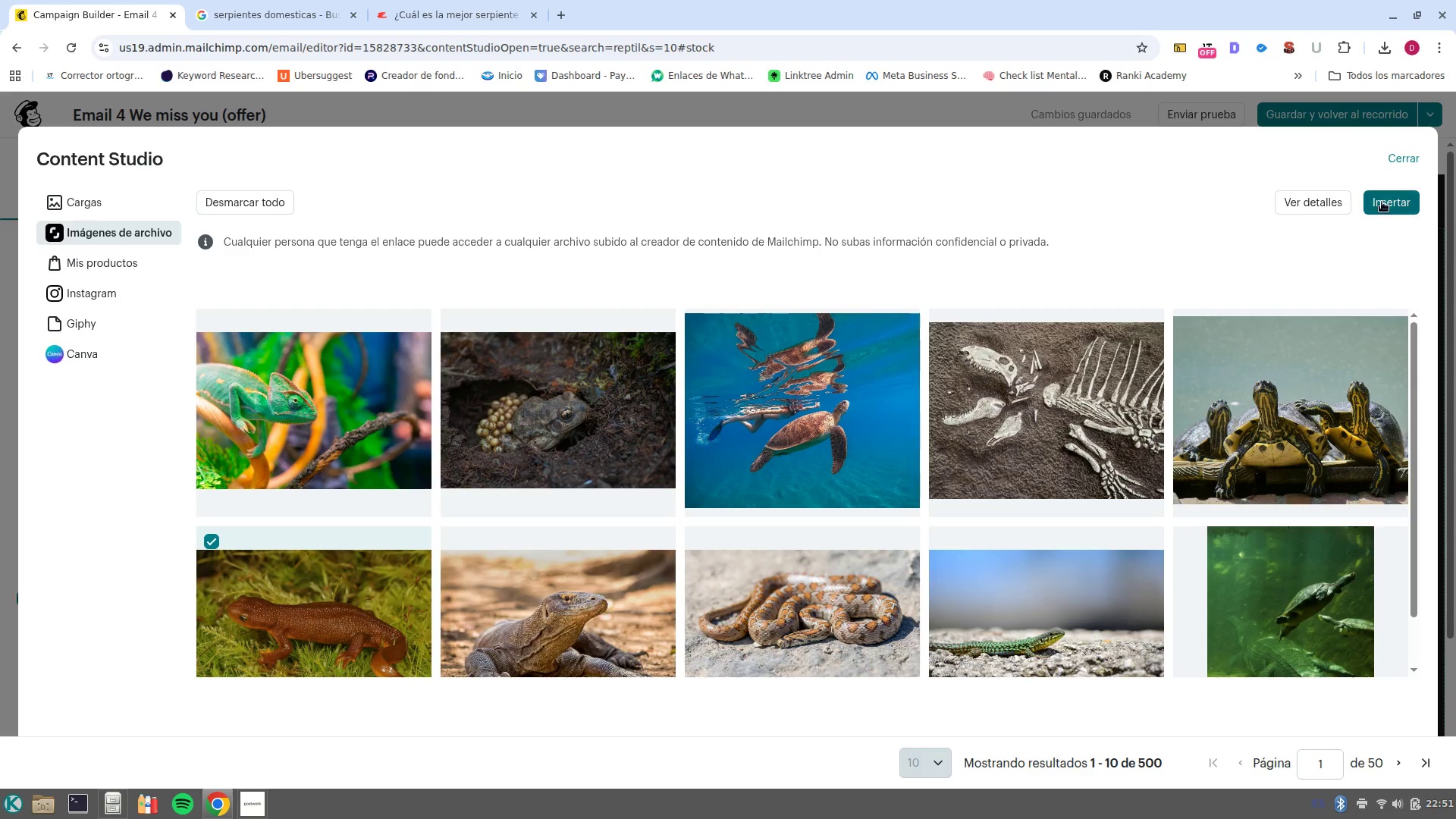 
left_click([1385, 203])
 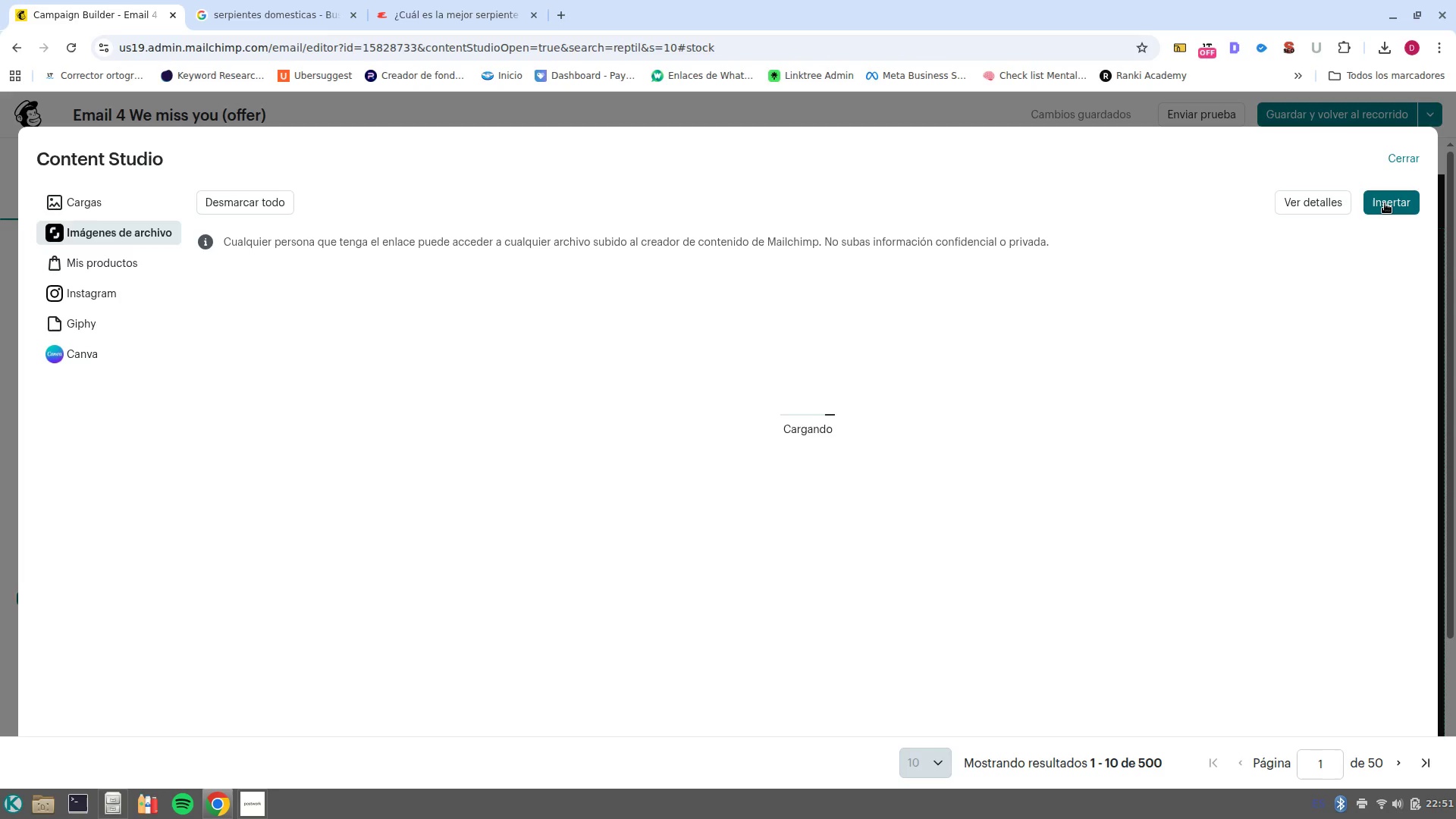 
wait(10.69)
 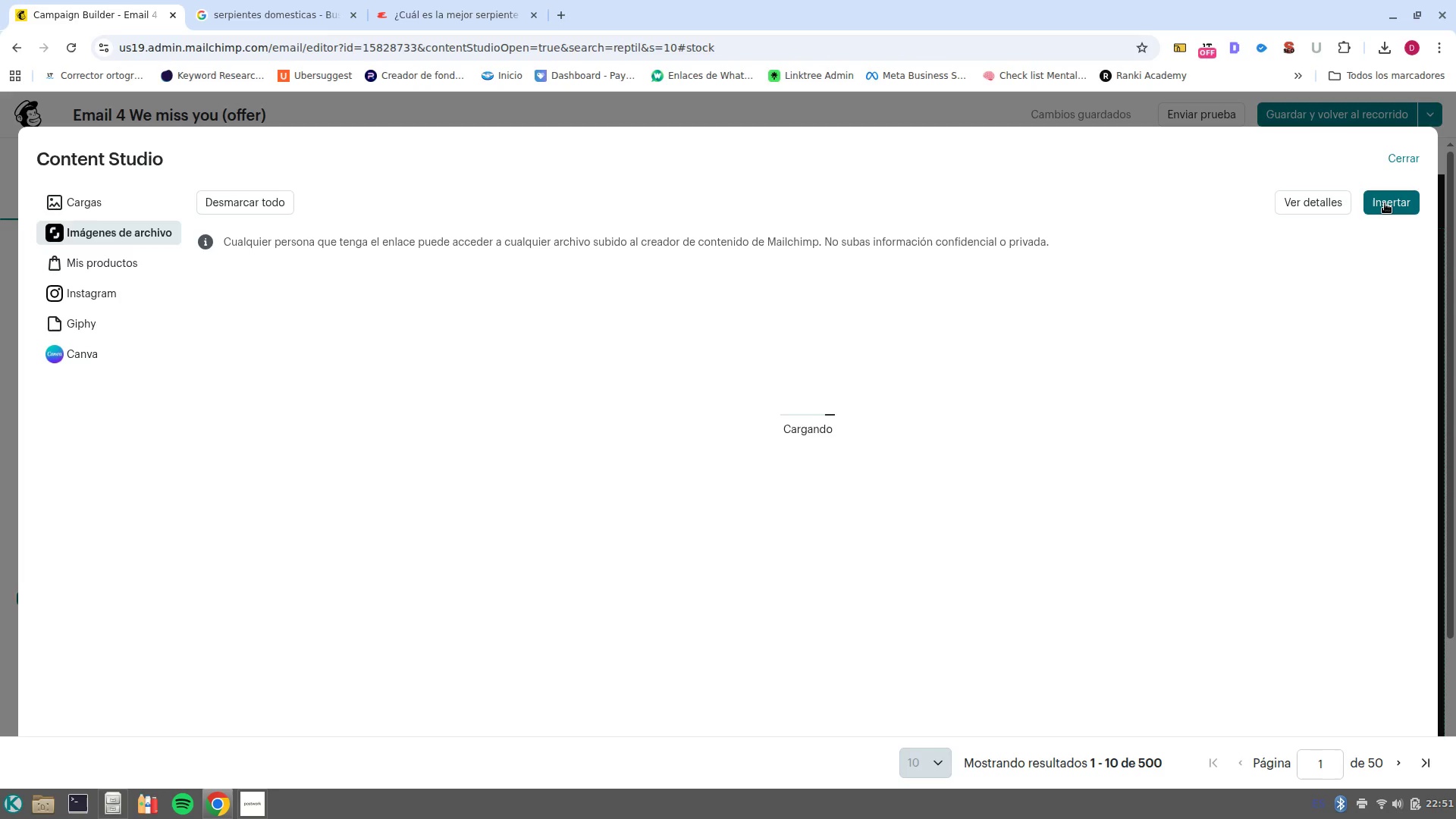 
scroll: coordinate [953, 563], scroll_direction: down, amount: 1.0
 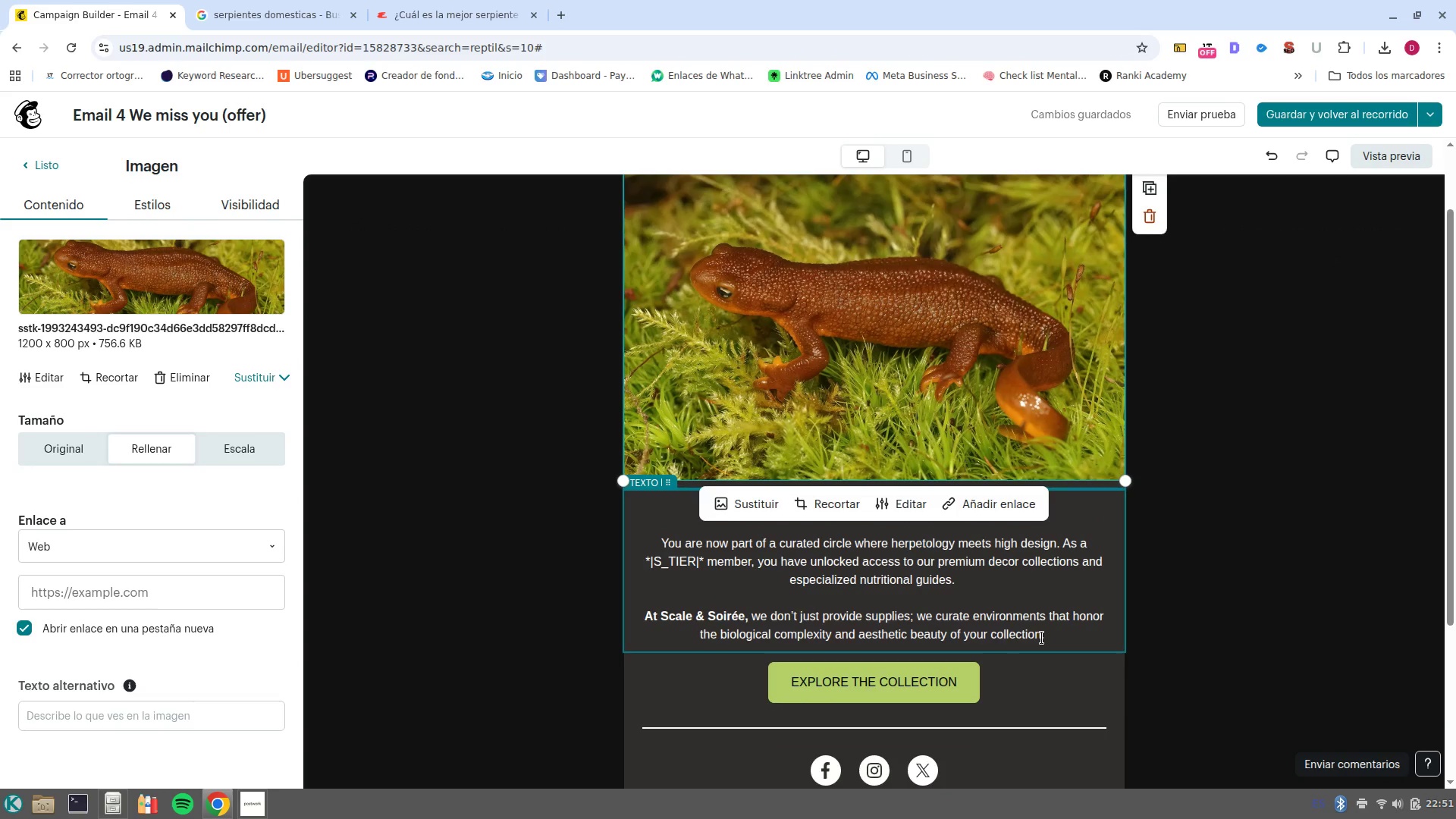 
left_click_drag(start_coordinate=[1048, 638], to_coordinate=[733, 531])
 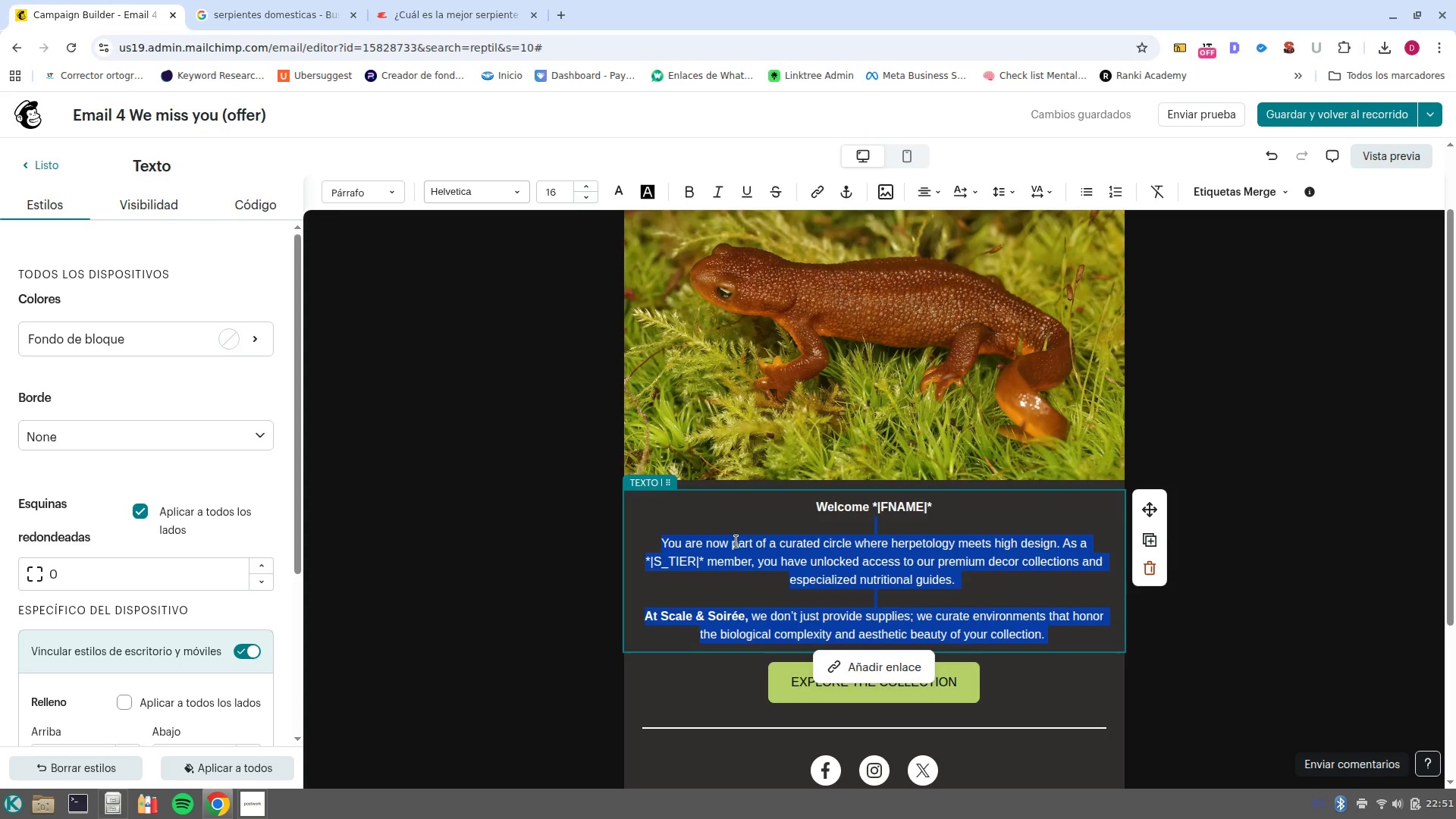 
key(Backspace)
 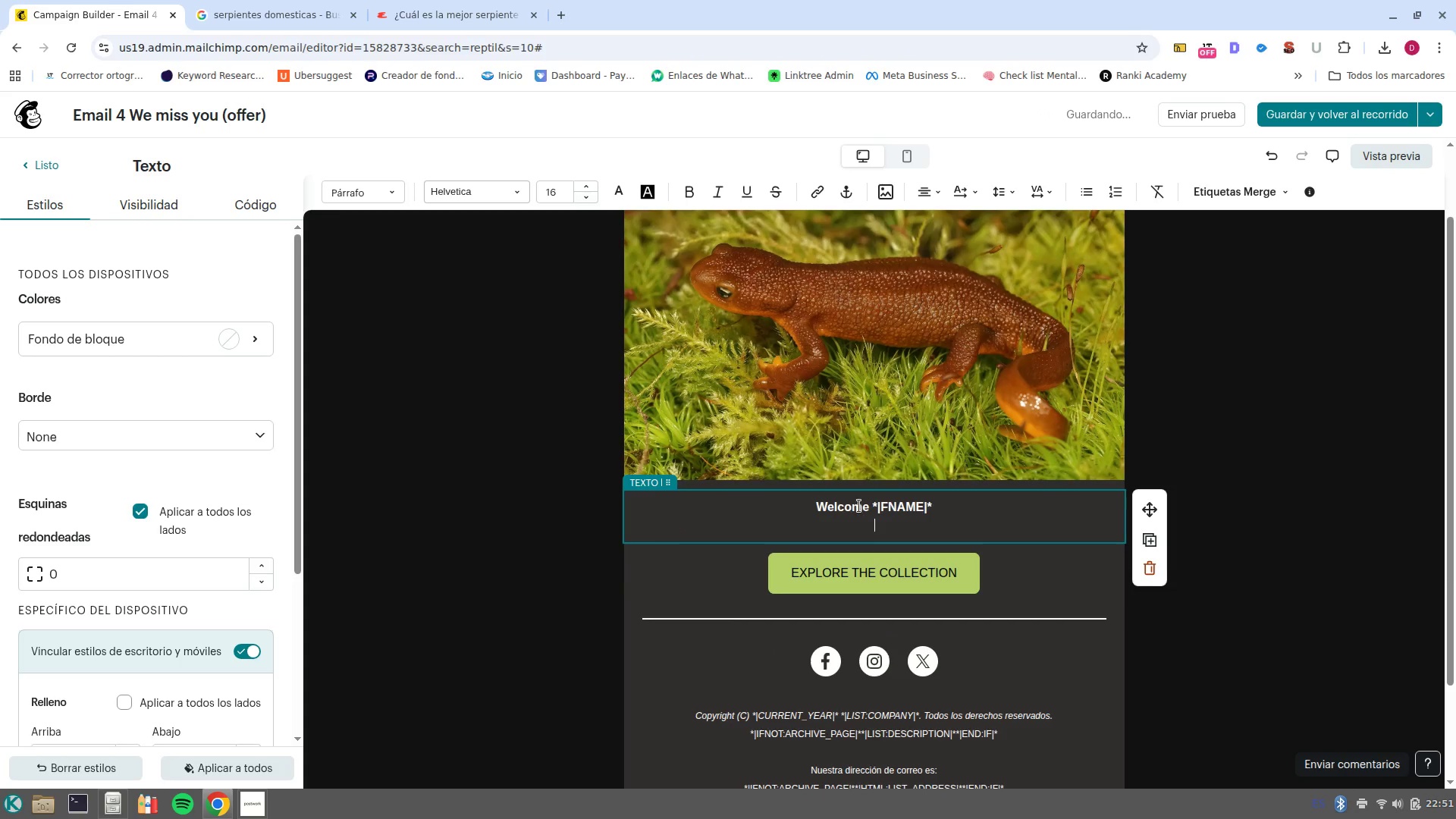 
left_click([852, 509])
 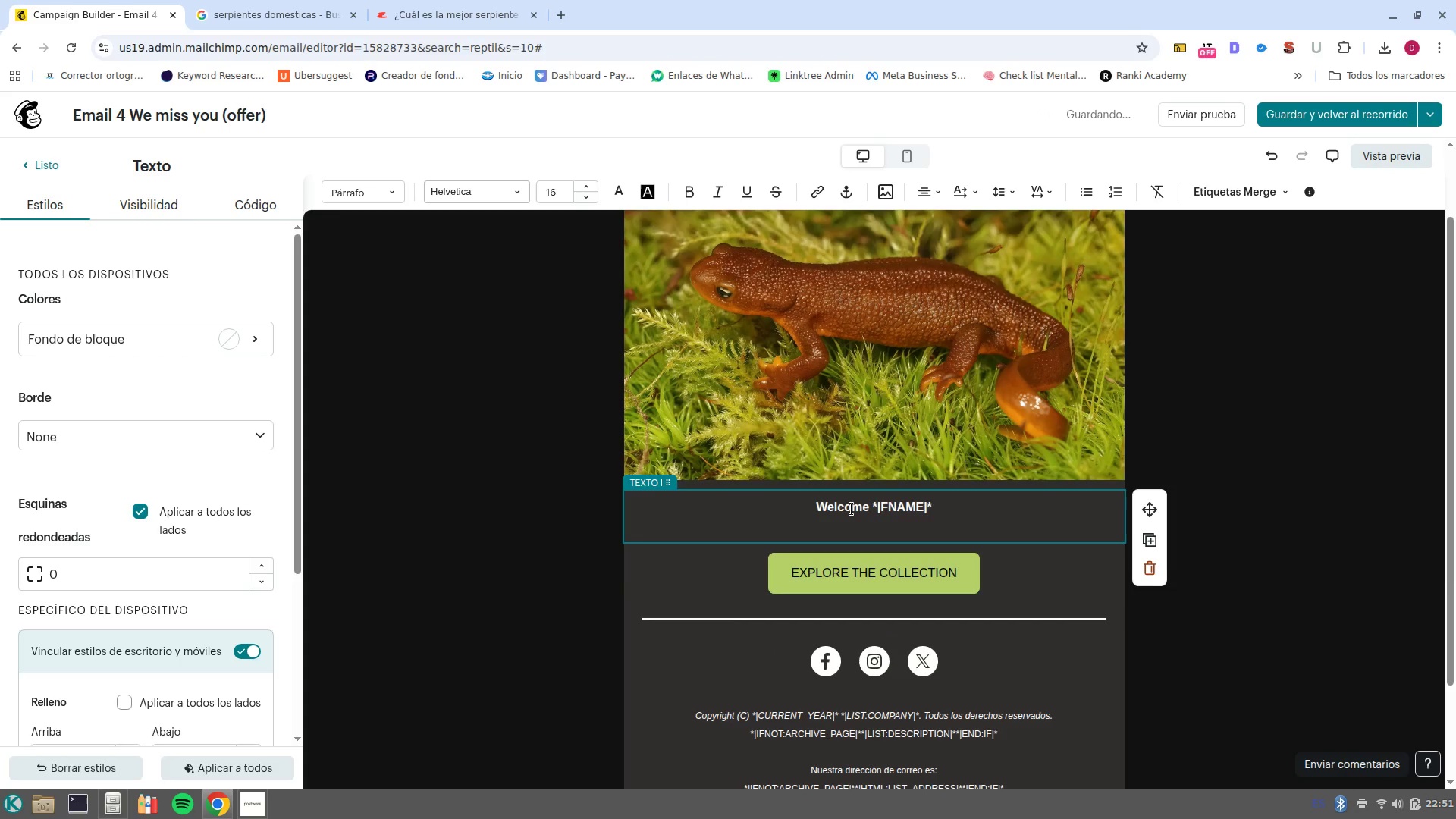 
left_click([852, 509])
 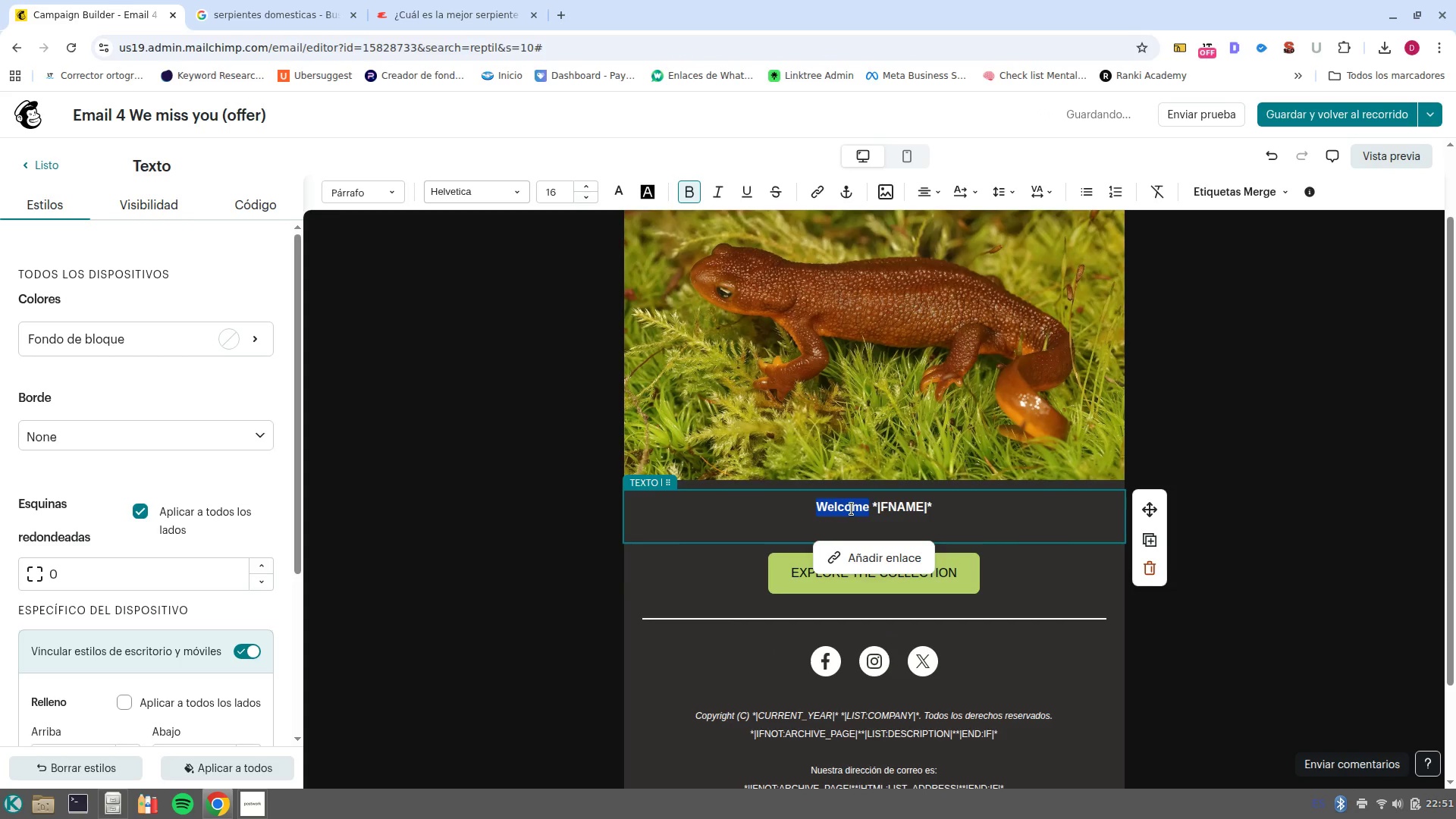 
type(HI )
 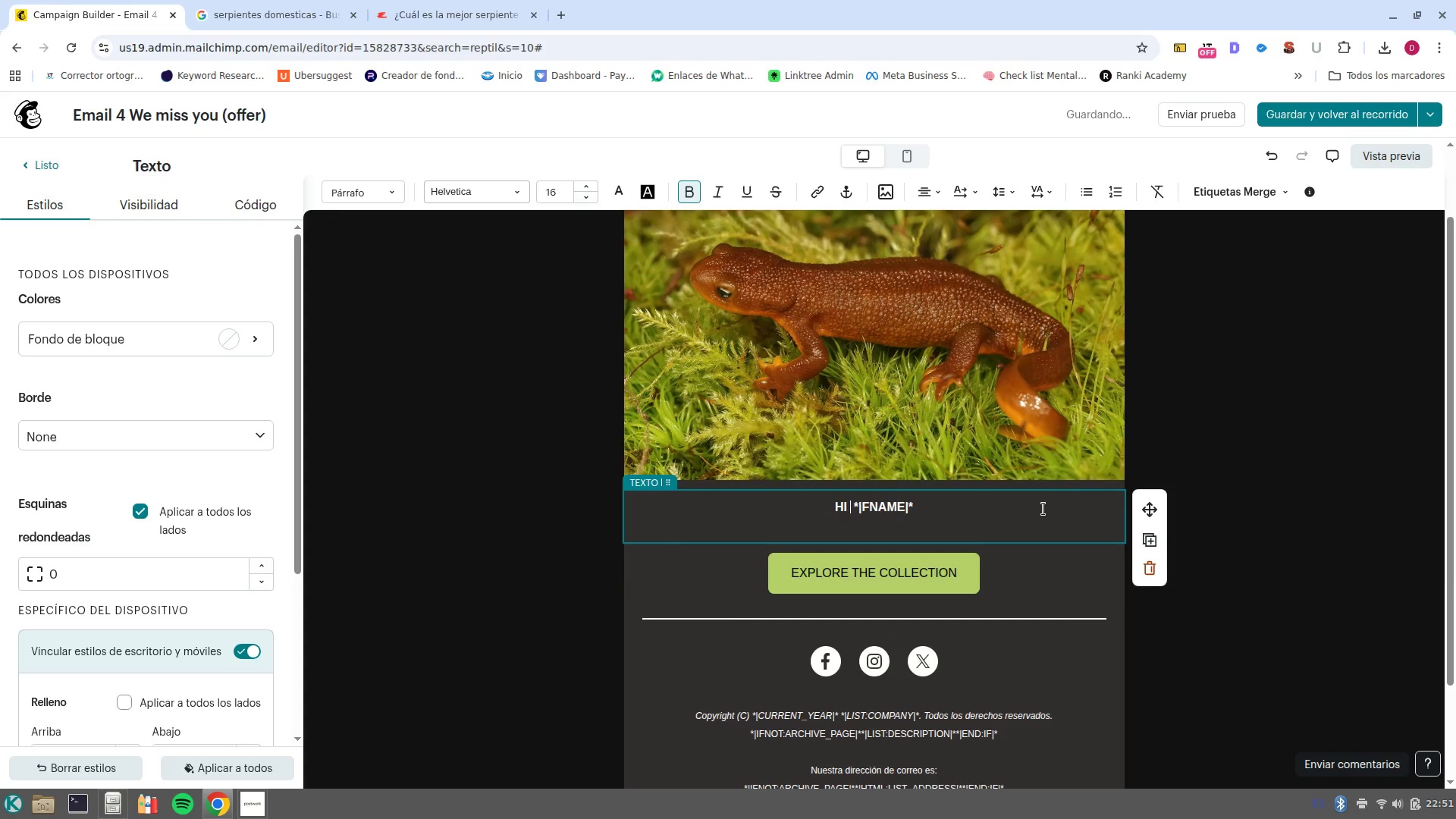 
left_click([1033, 509])
 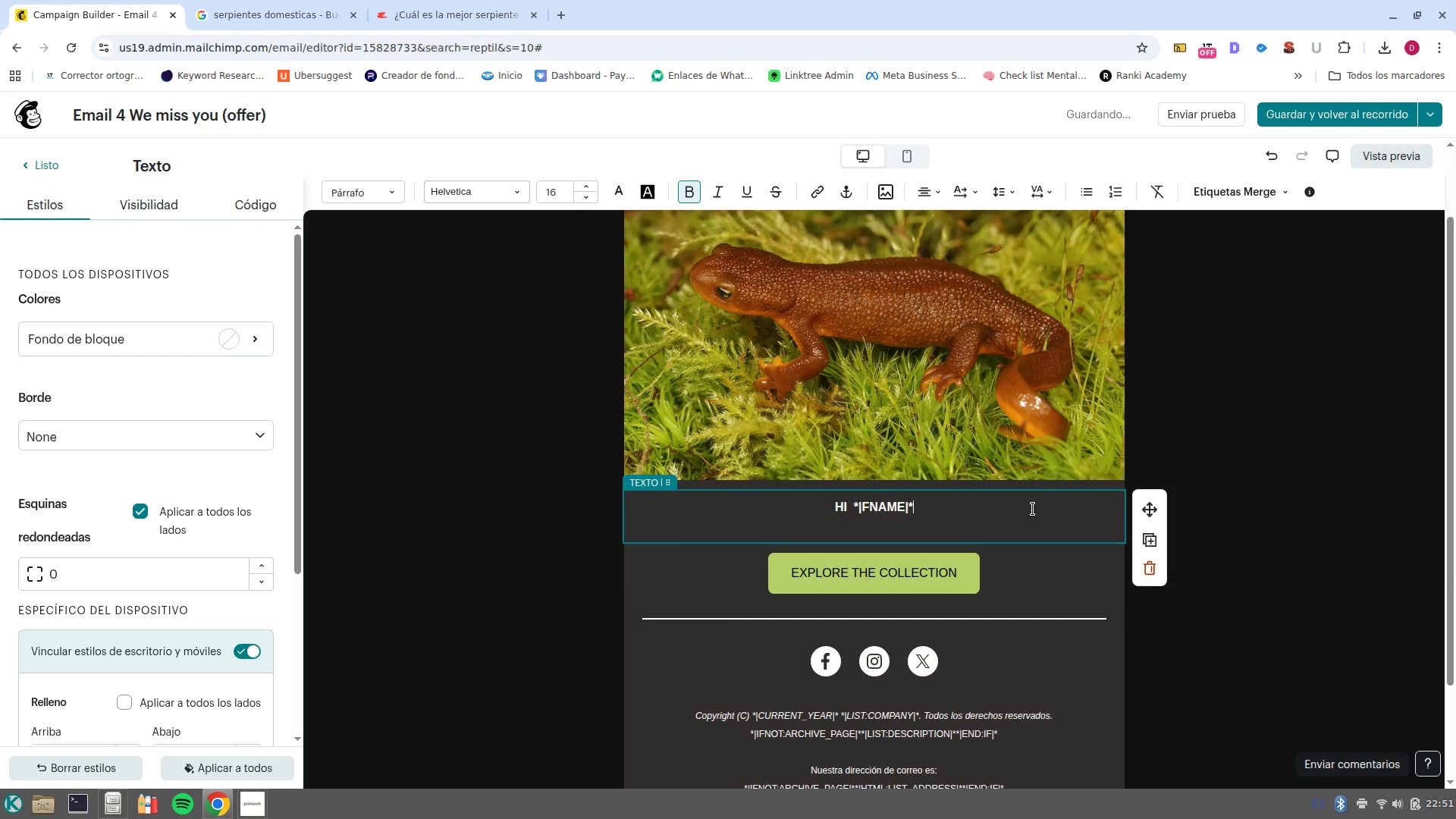 
key(Enter)
 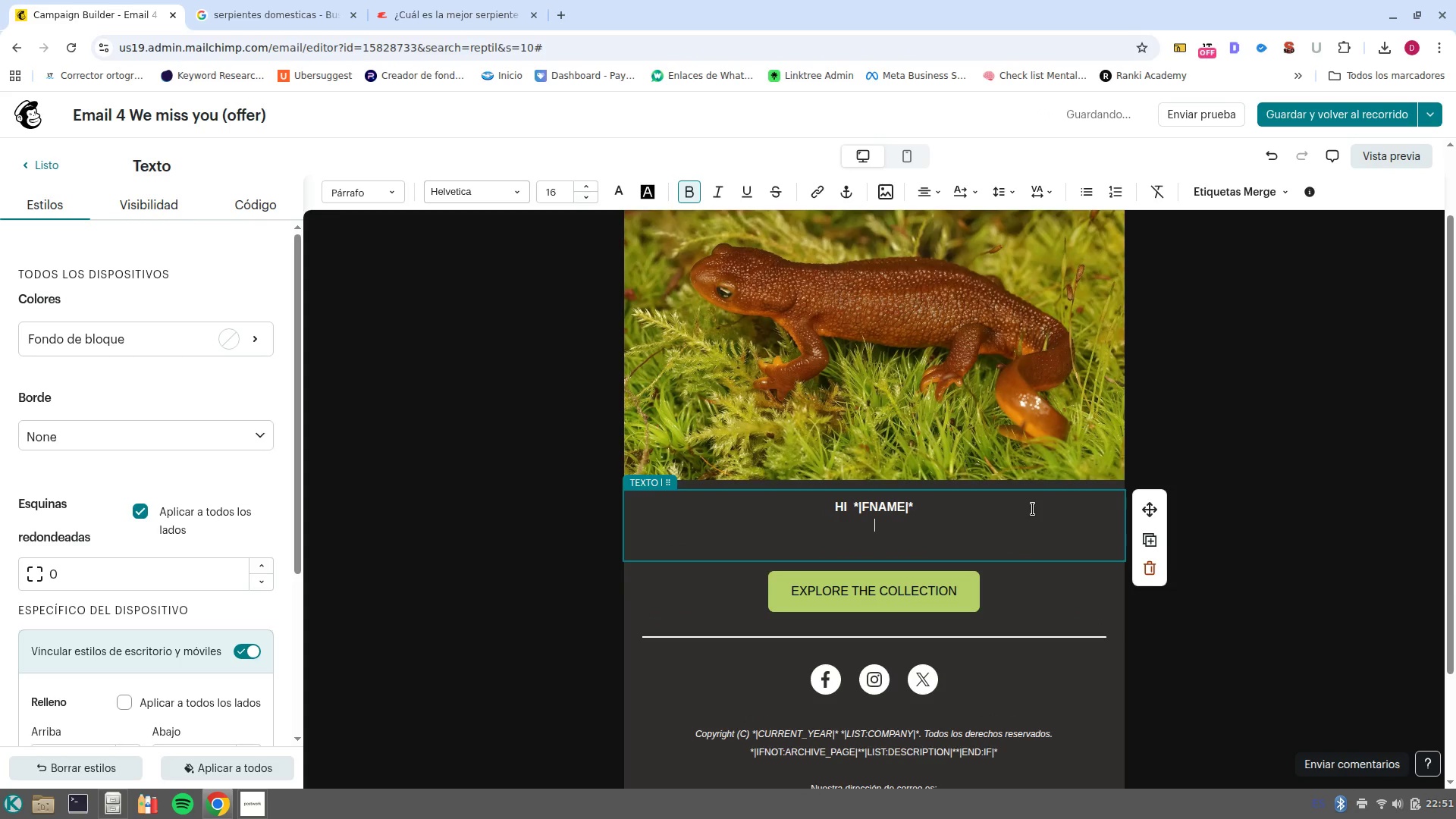 
key(Enter)
 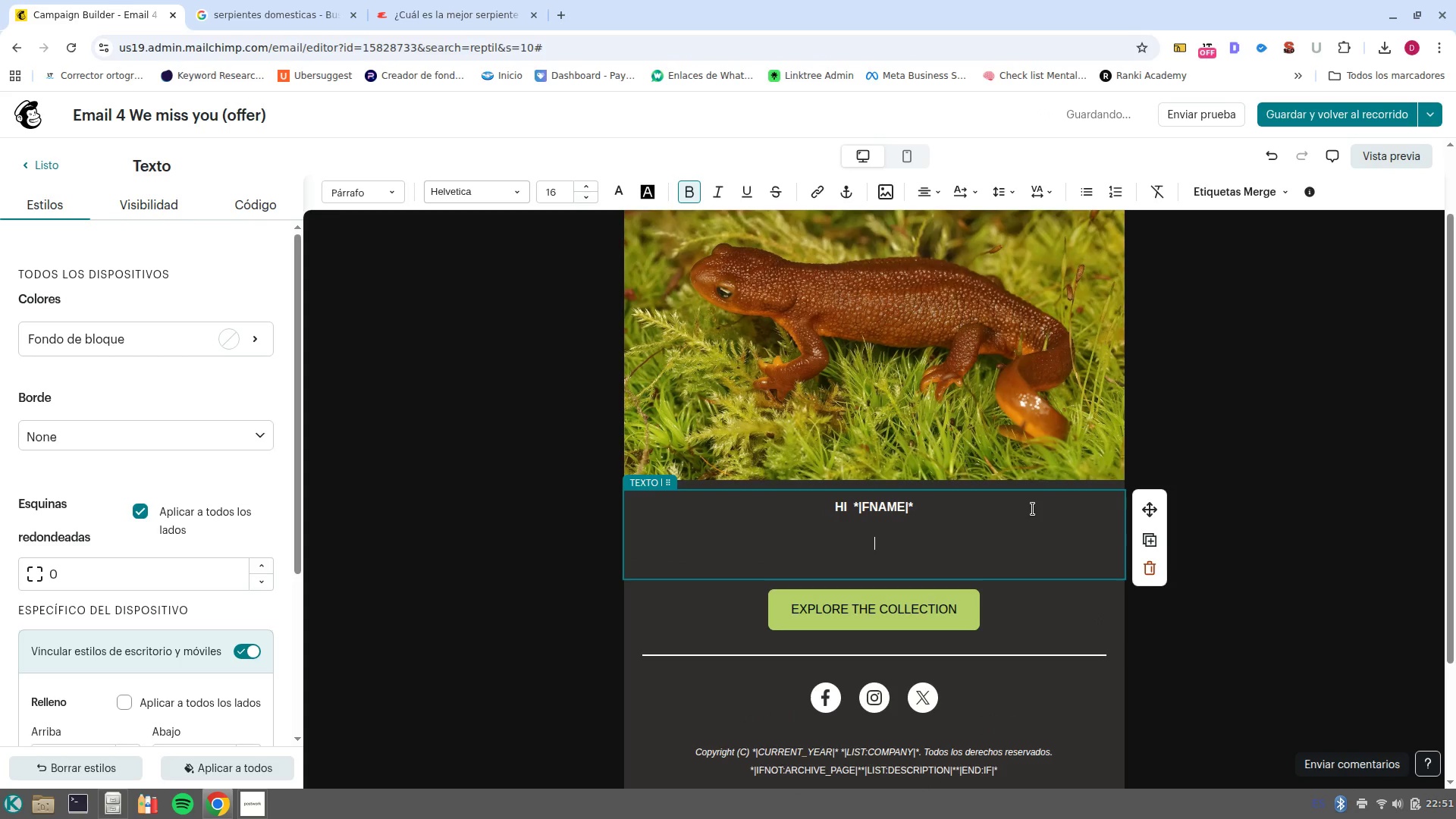 
key(Control+B)
 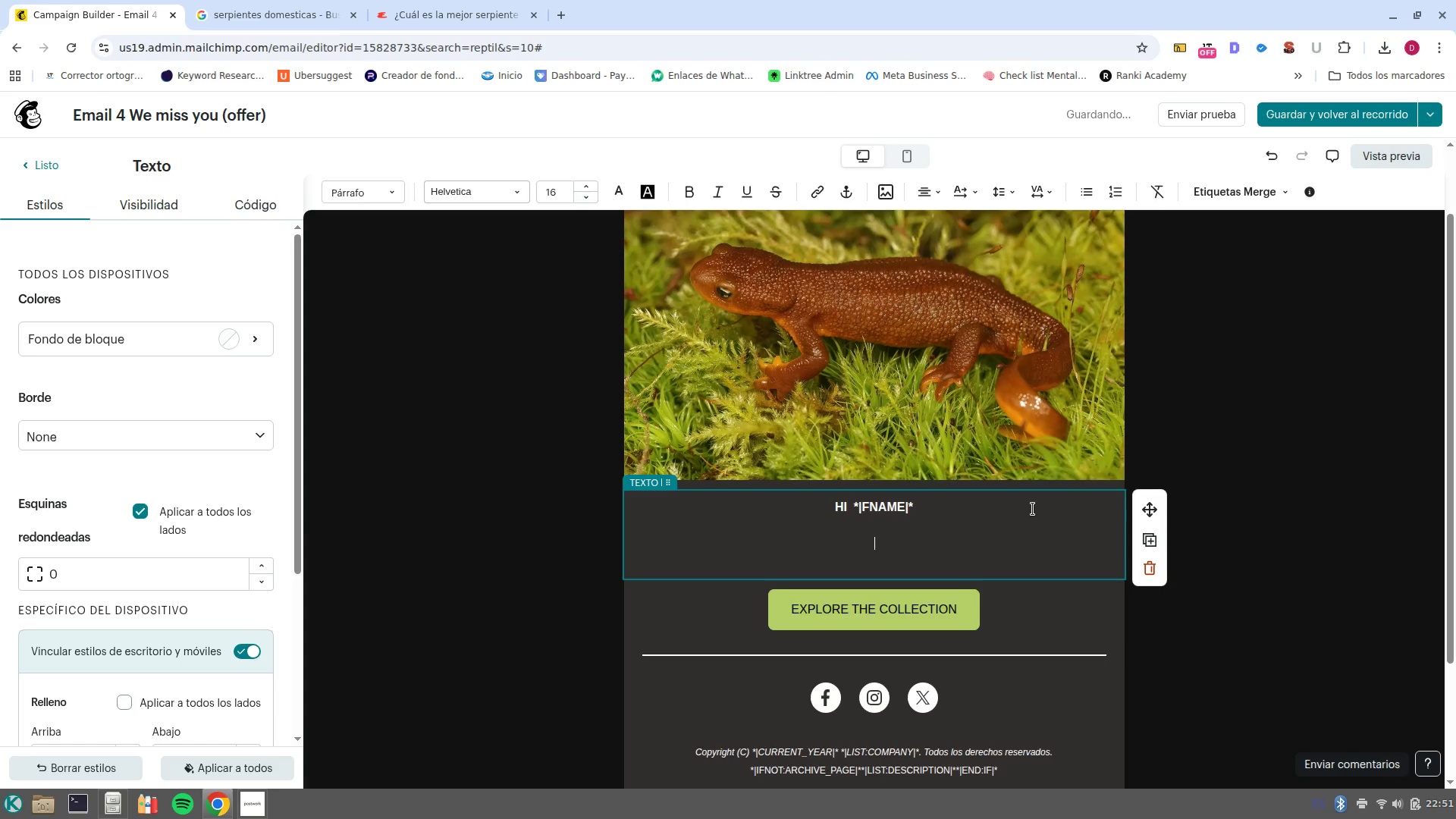 
type(IT)
key(Backspace)
key(Backspace)
 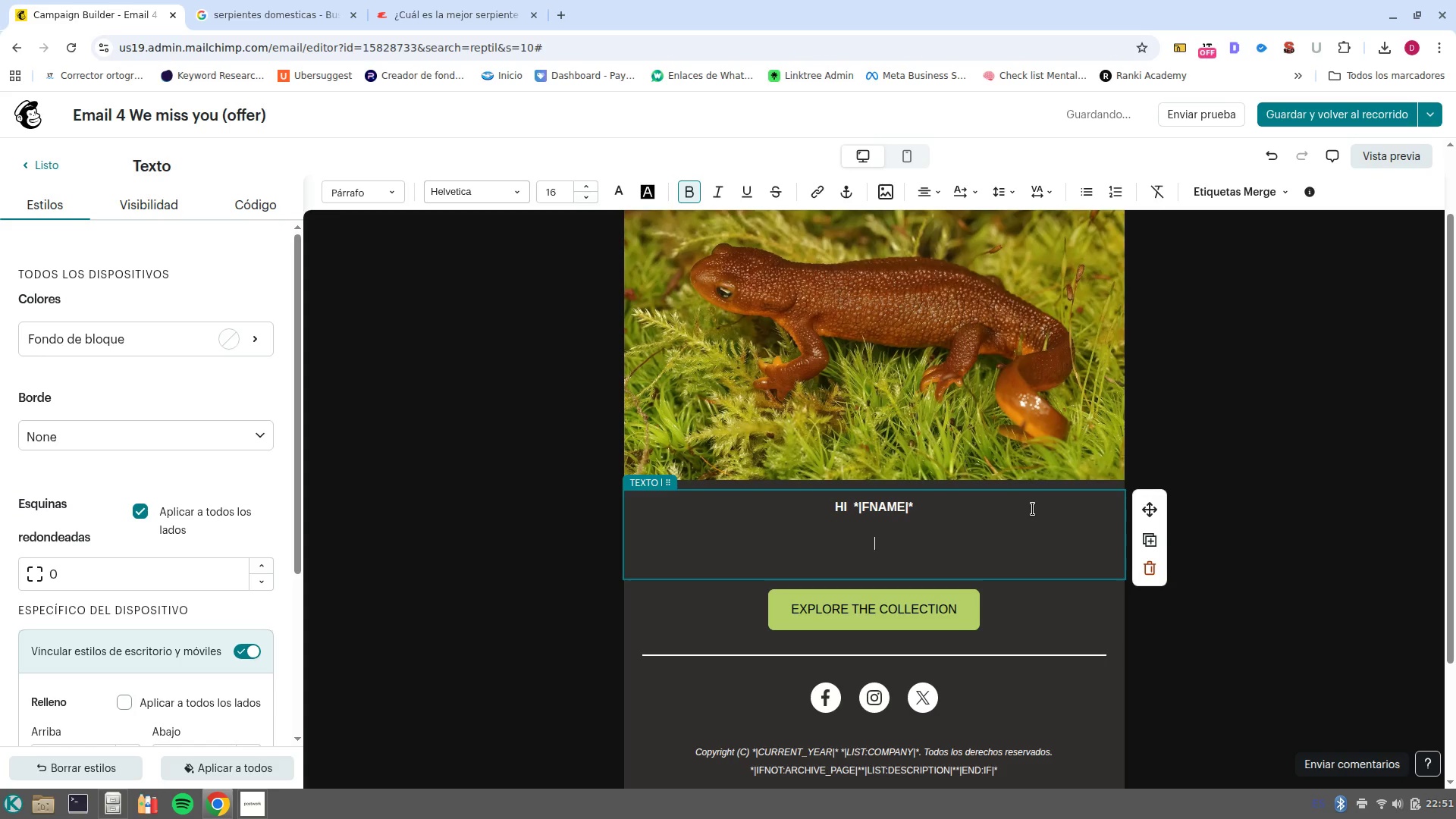 
key(Control+ControlLeft)
 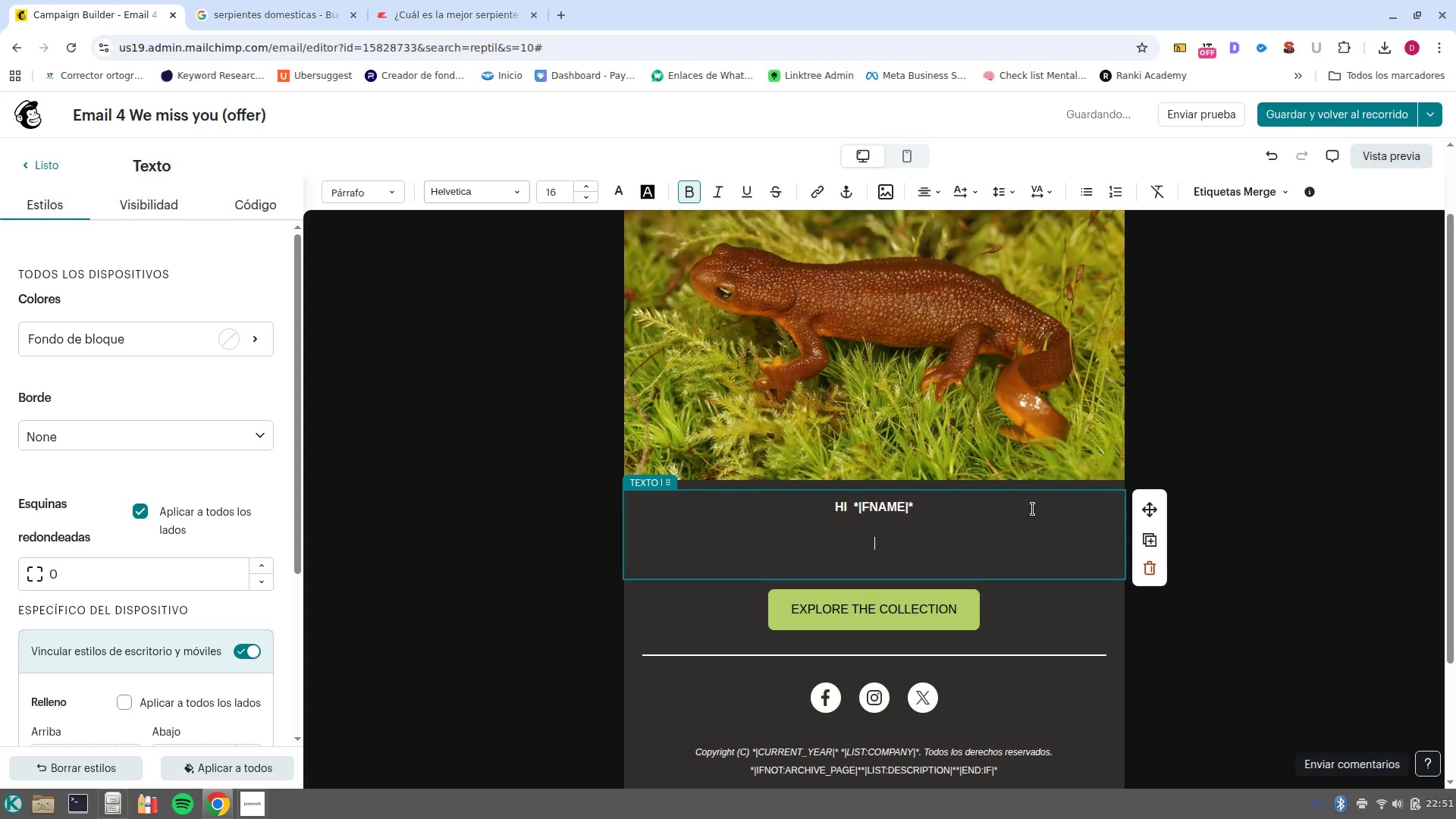 
key(Control+B)
 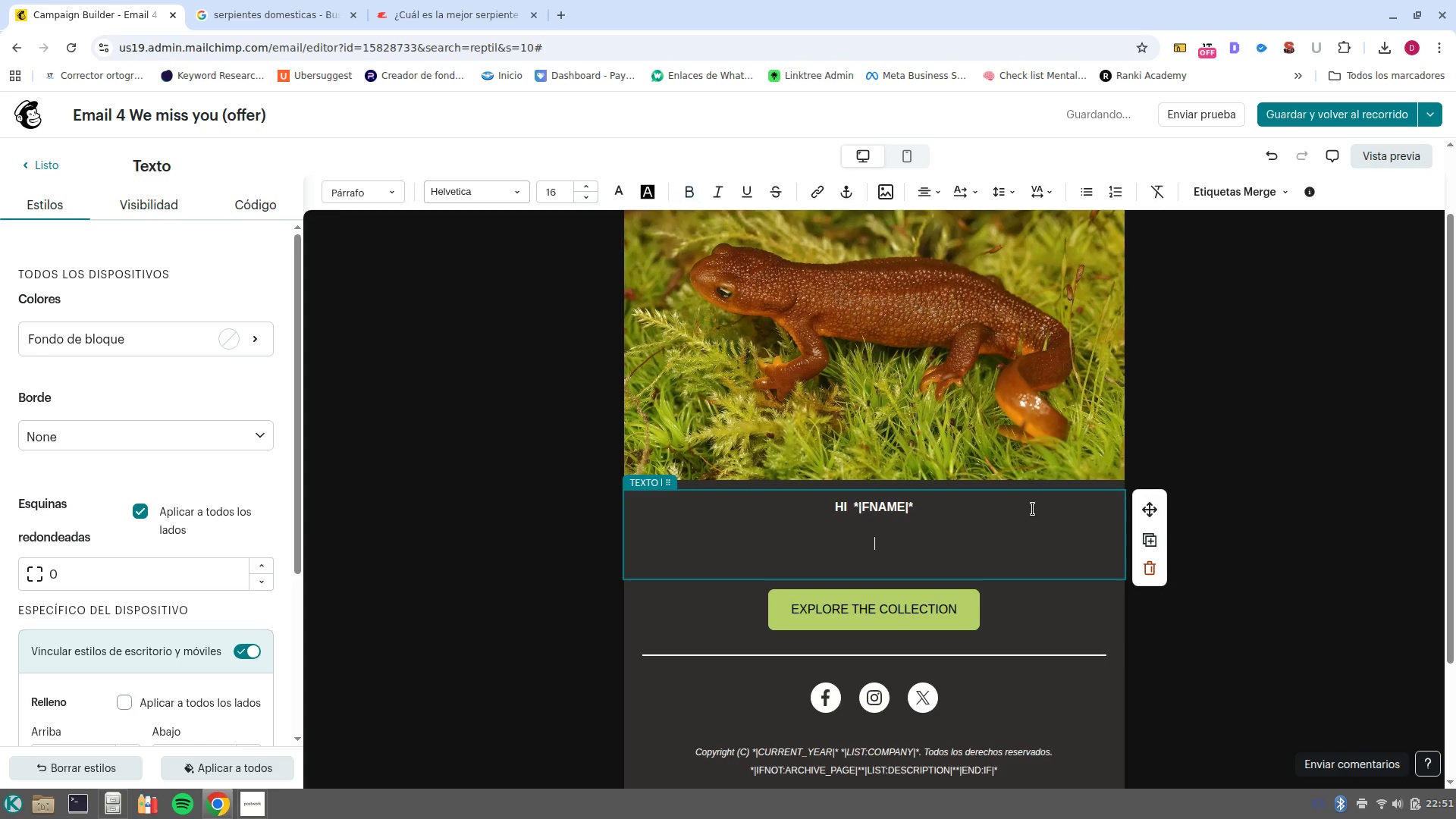 
type(It has )
 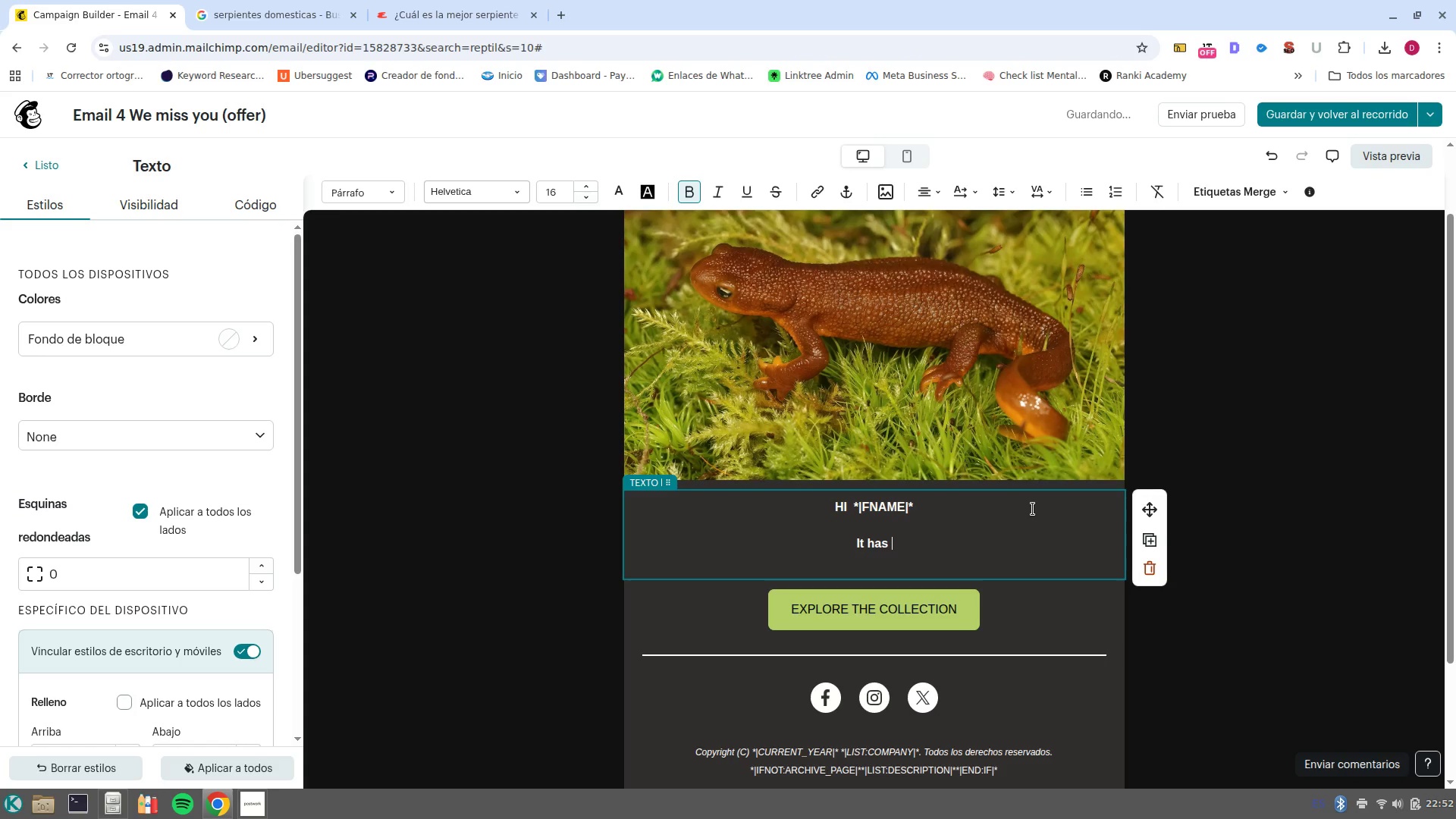 
key(Shift+ArrowUp)
 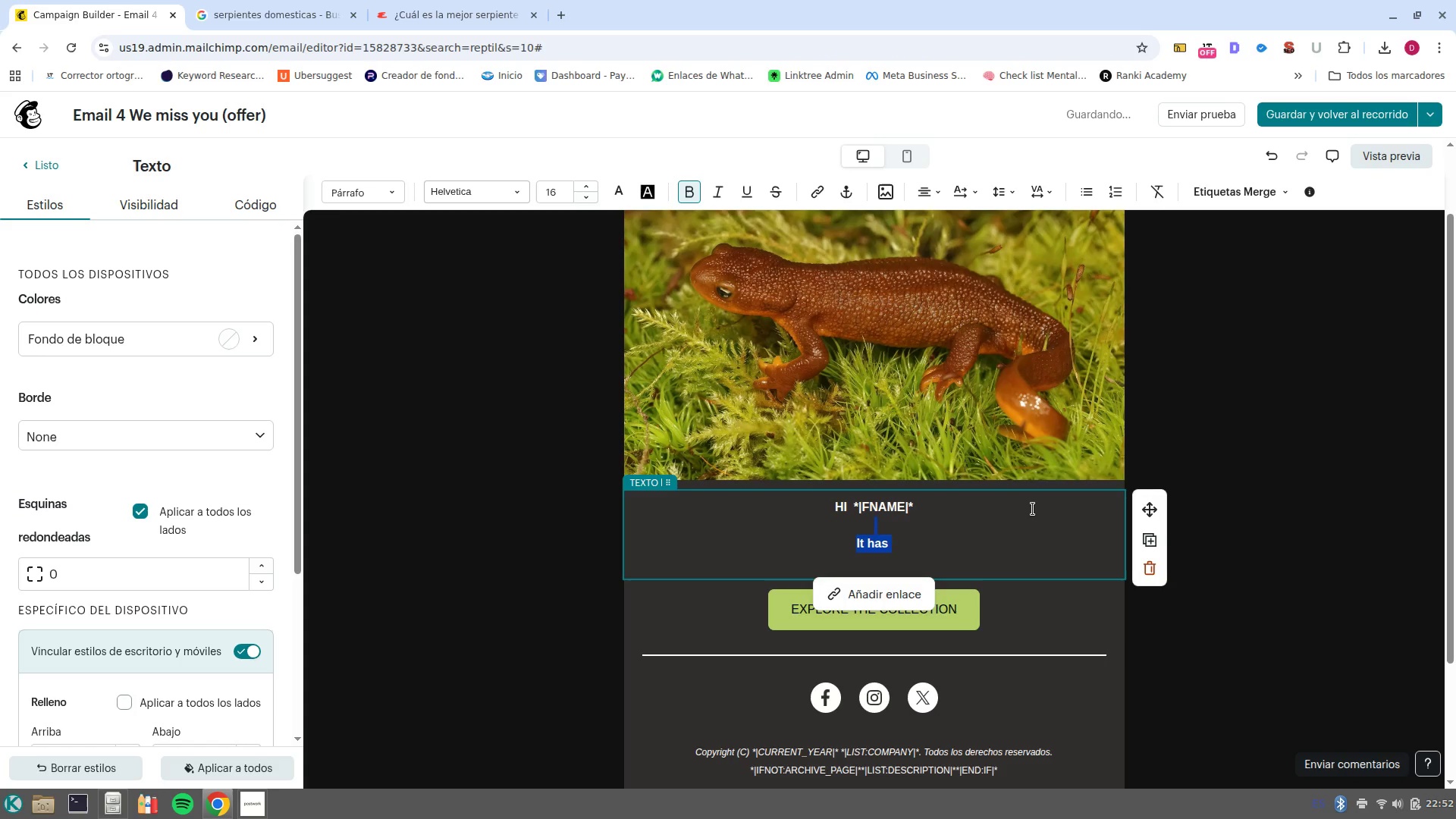 
key(Control+ControlLeft)
 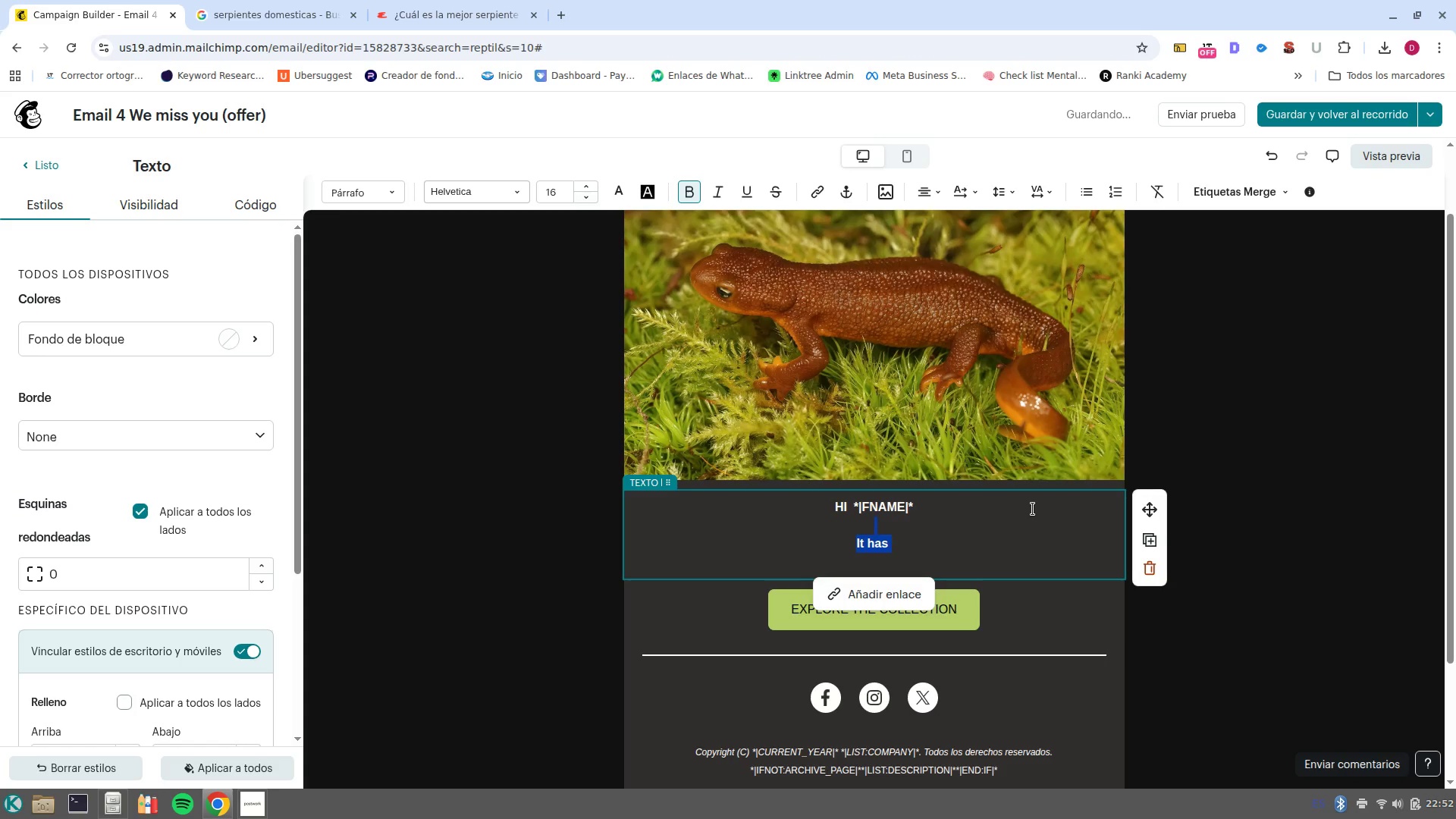 
key(Control+B)
 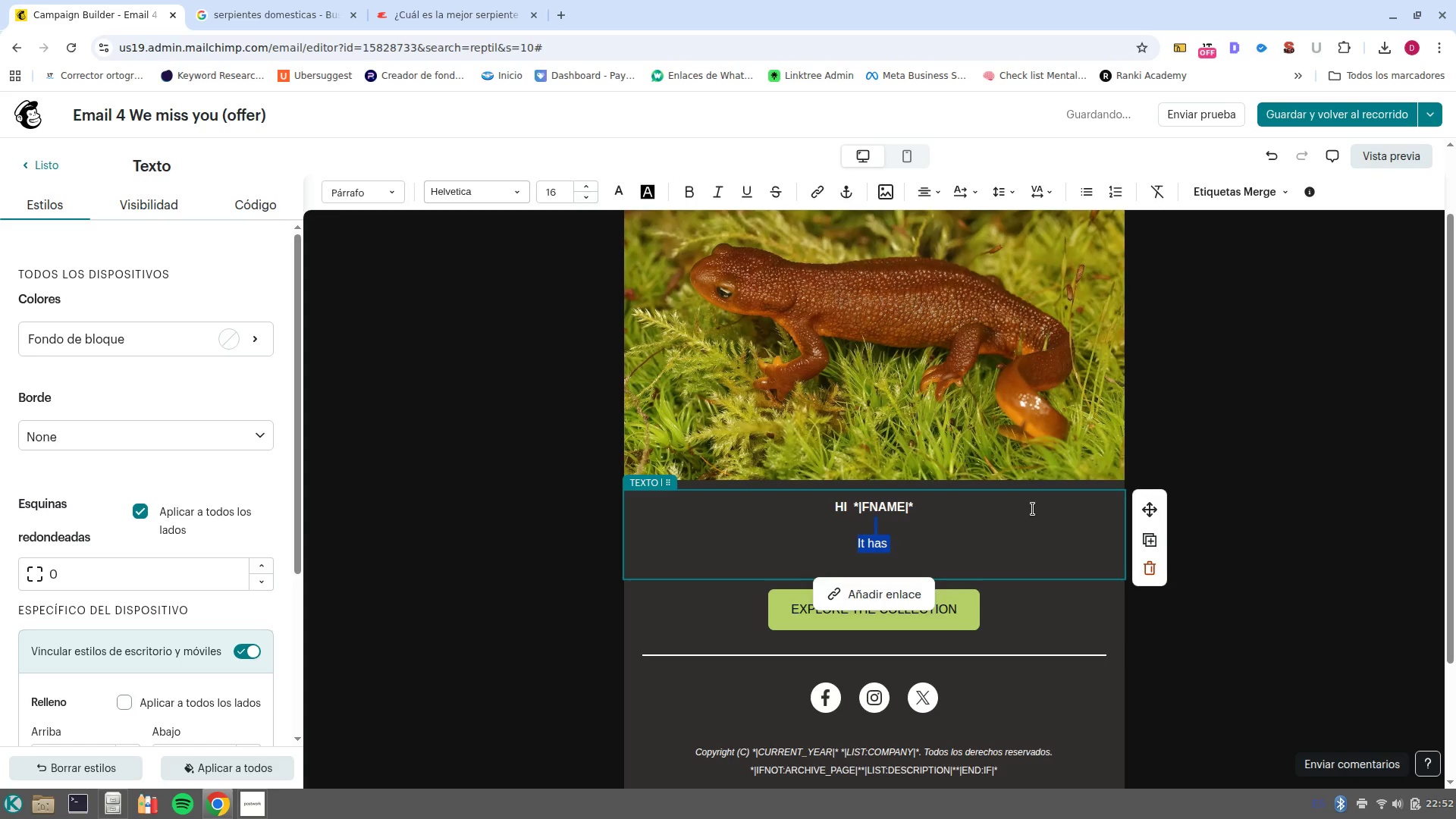 
key(ArrowDown)
 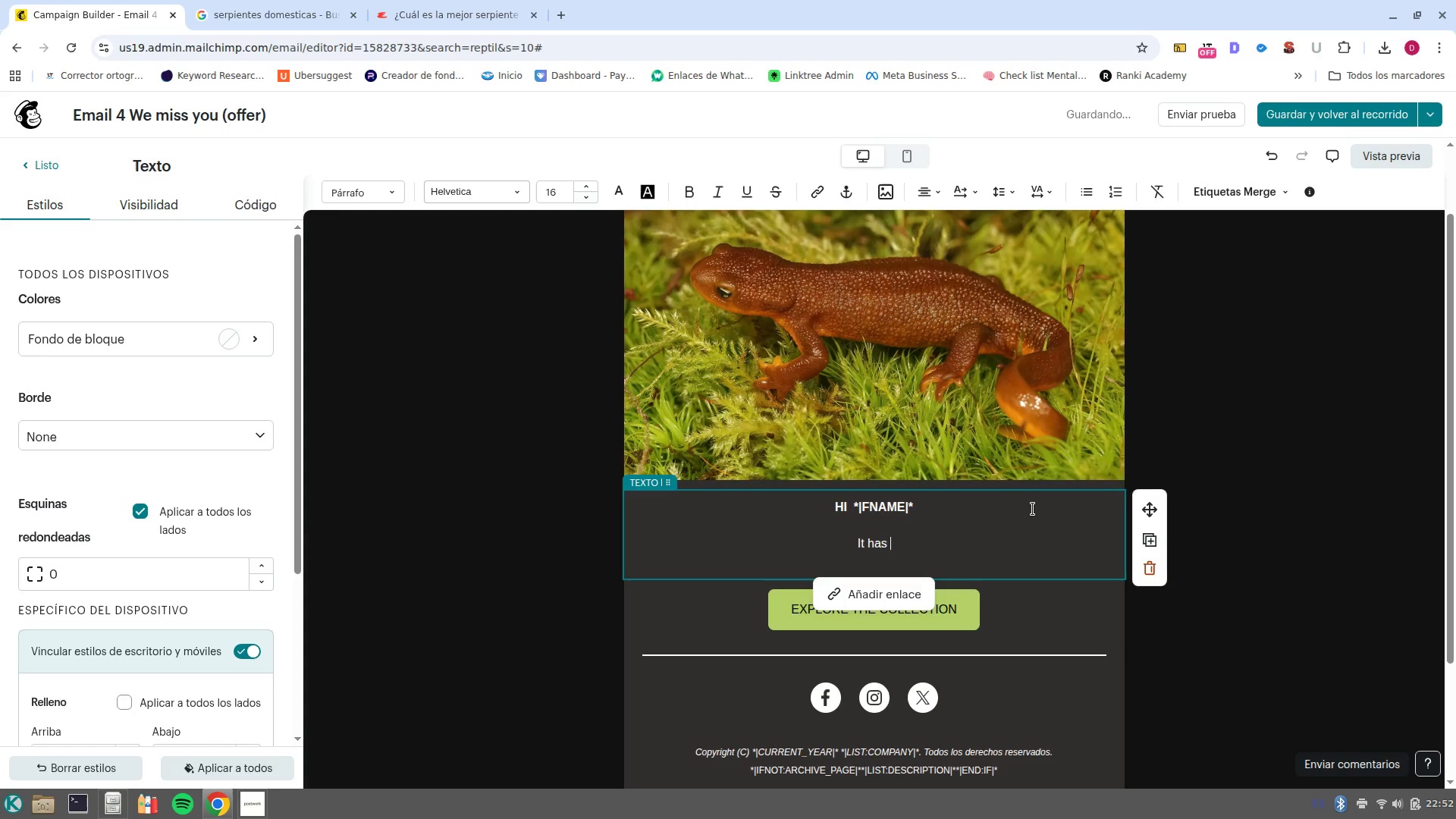 
key(ArrowUp)
 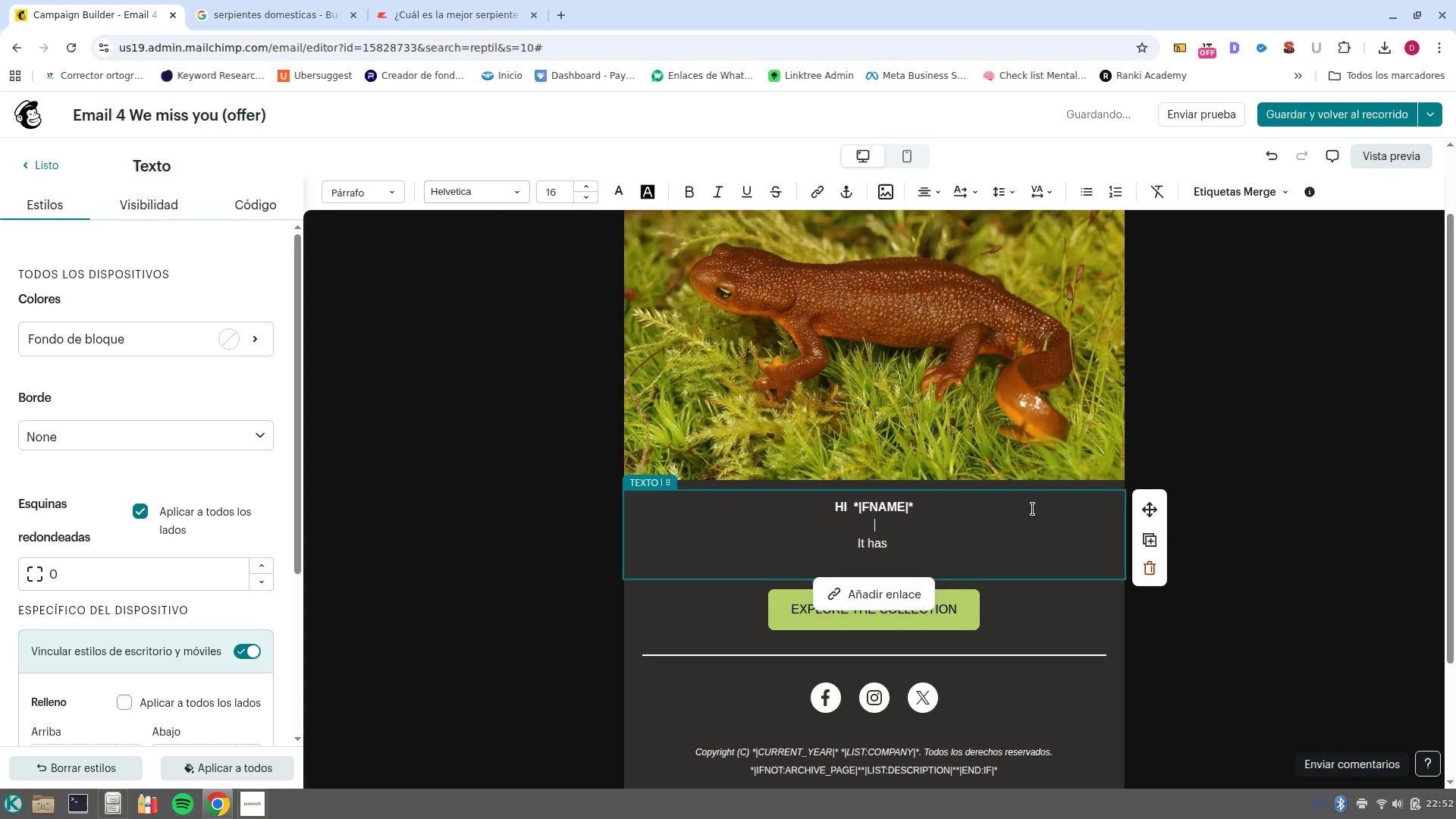 
key(ArrowDown)
 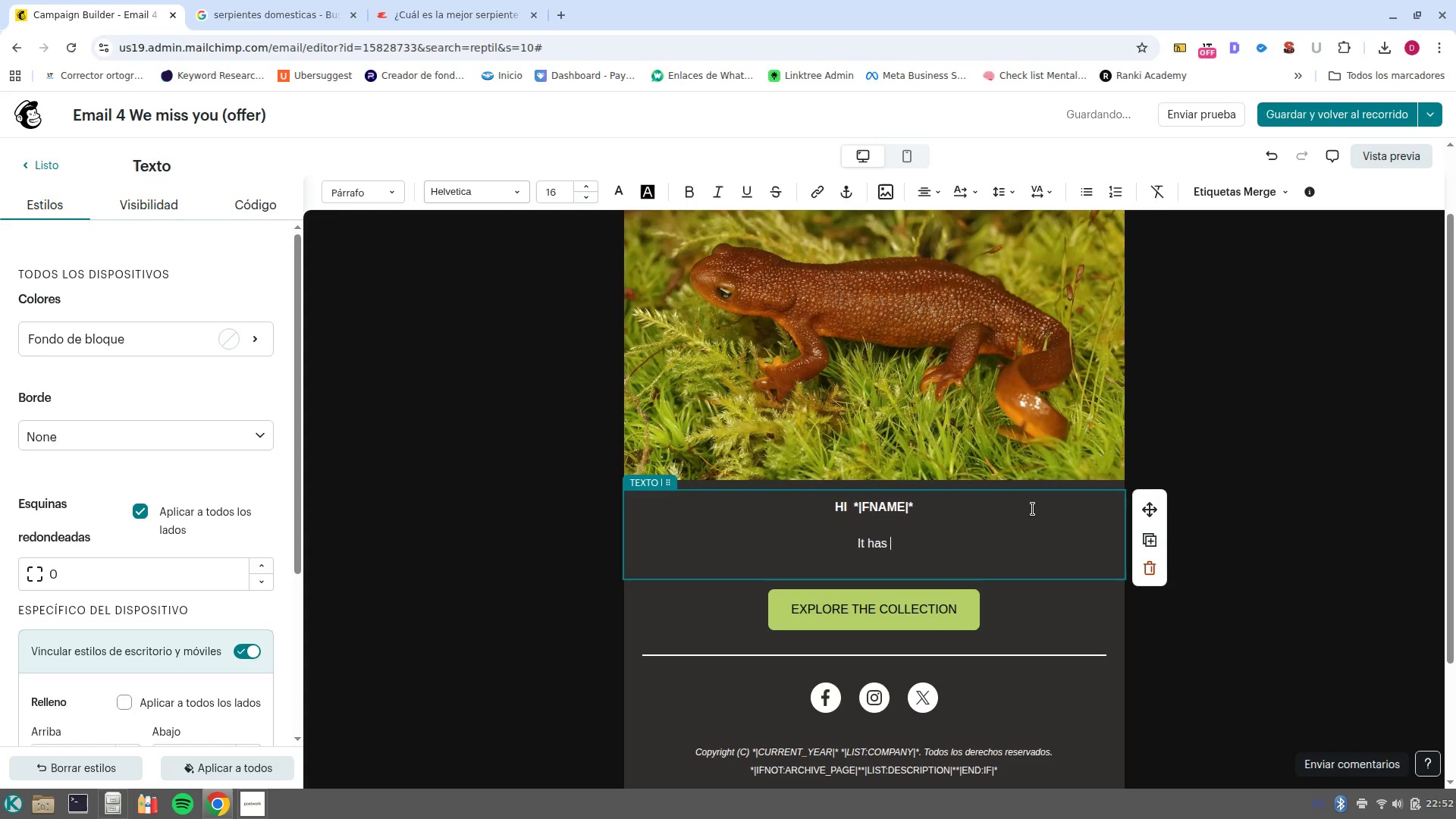 
type(been 60 days too long. )
 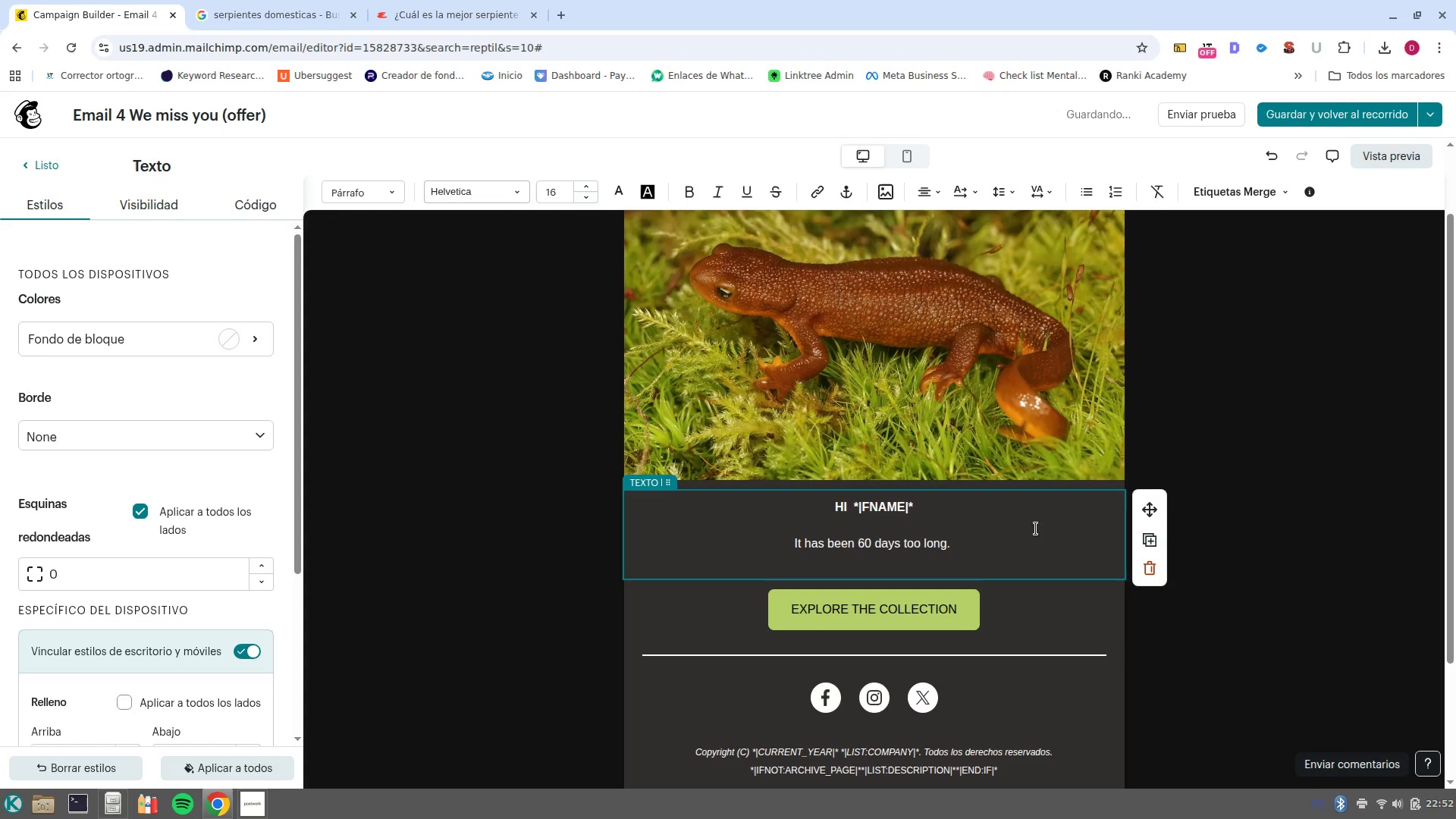 
left_click_drag(start_coordinate=[1023, 544], to_coordinate=[752, 541])
 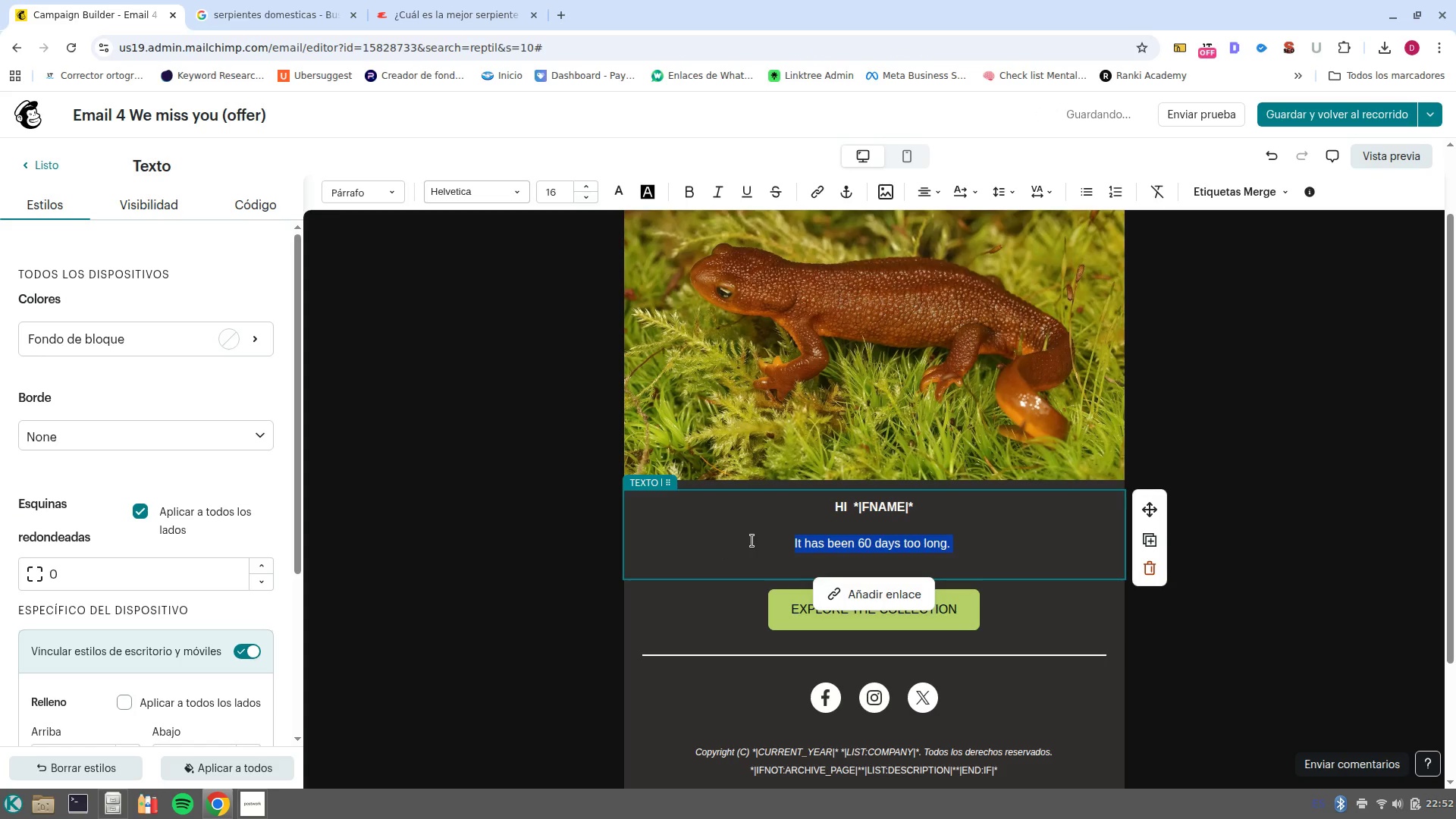 
key(Control+B)
 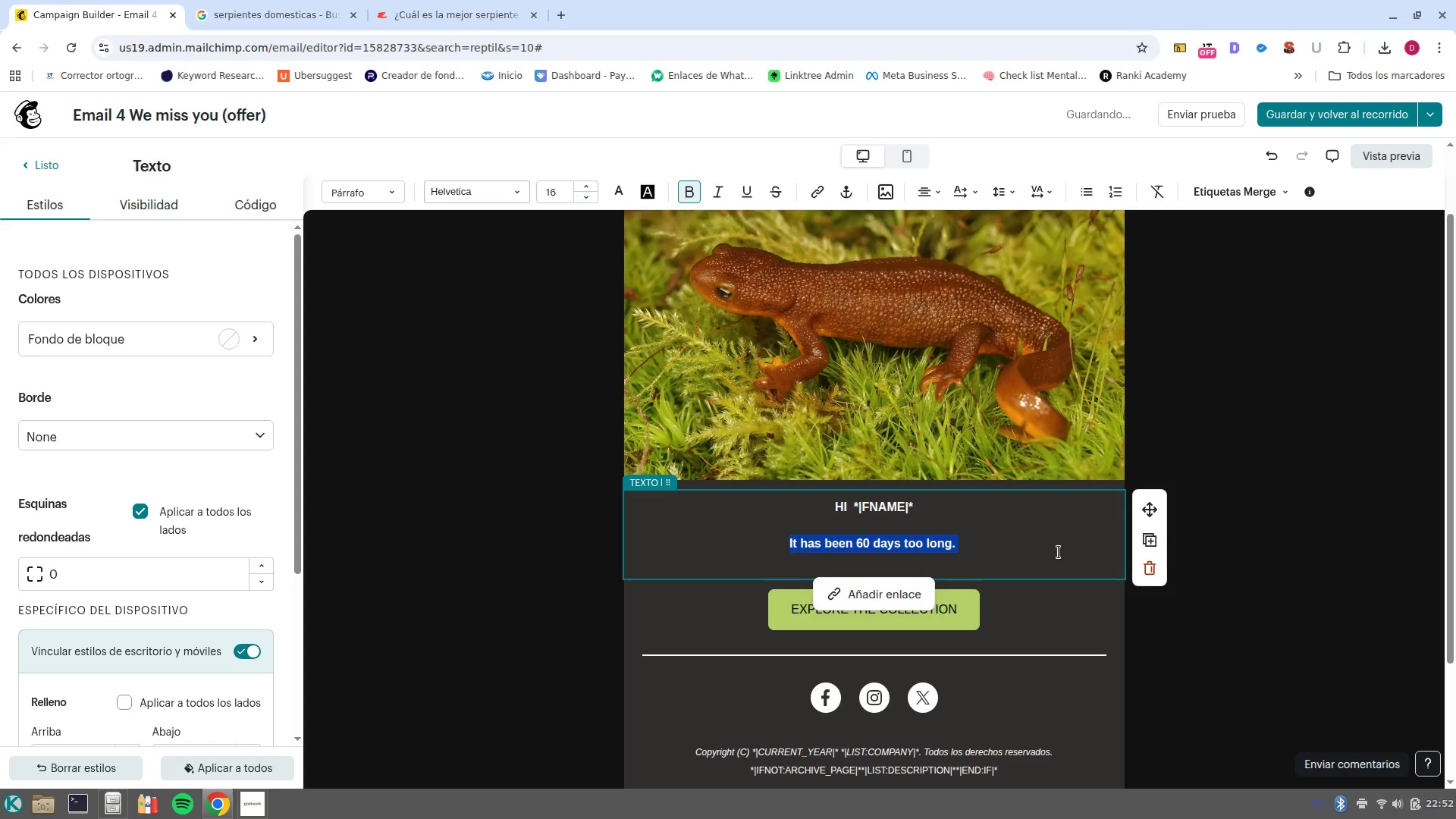 
left_click([1021, 539])
 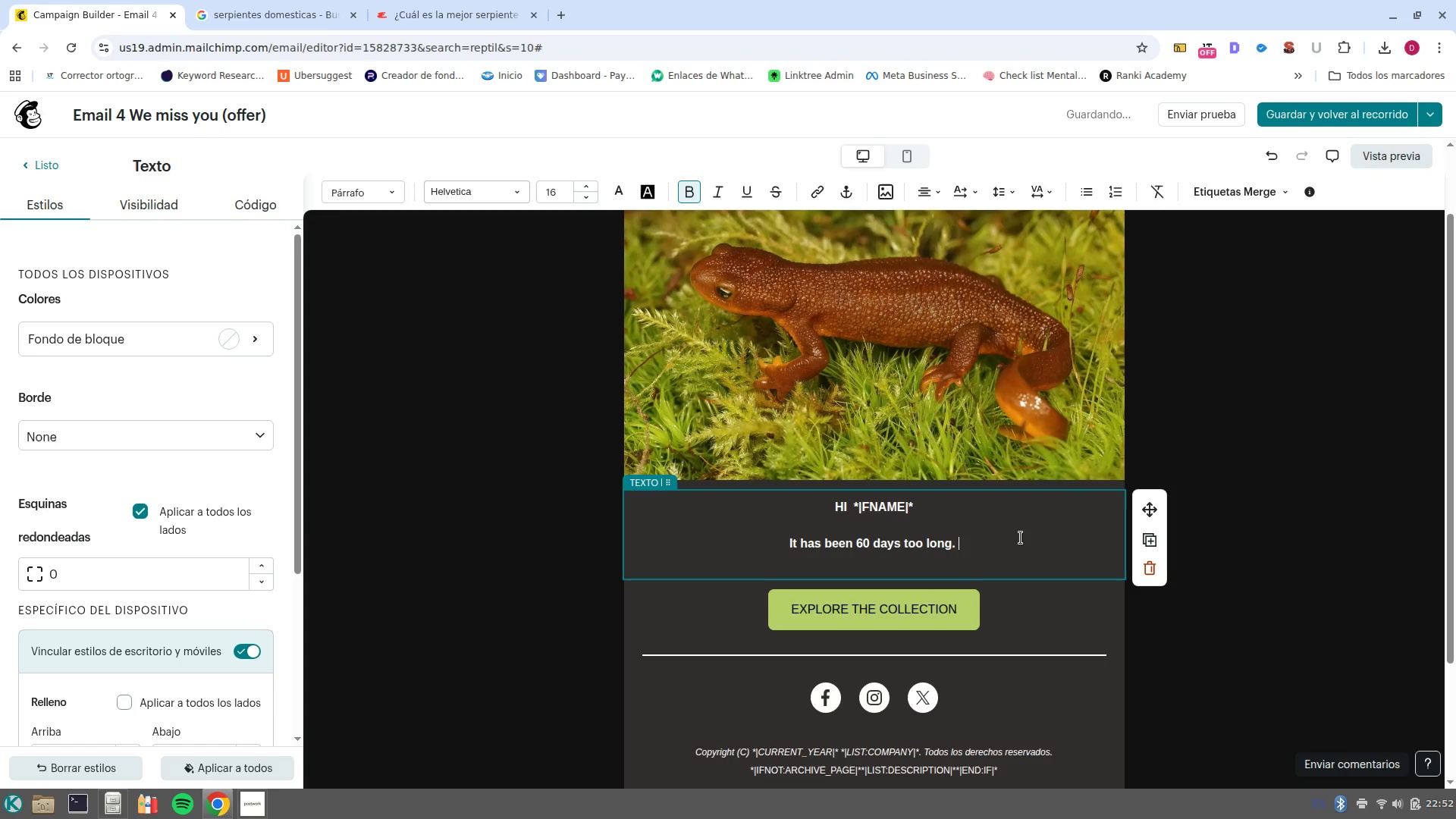 
key(NumpadEnter)
 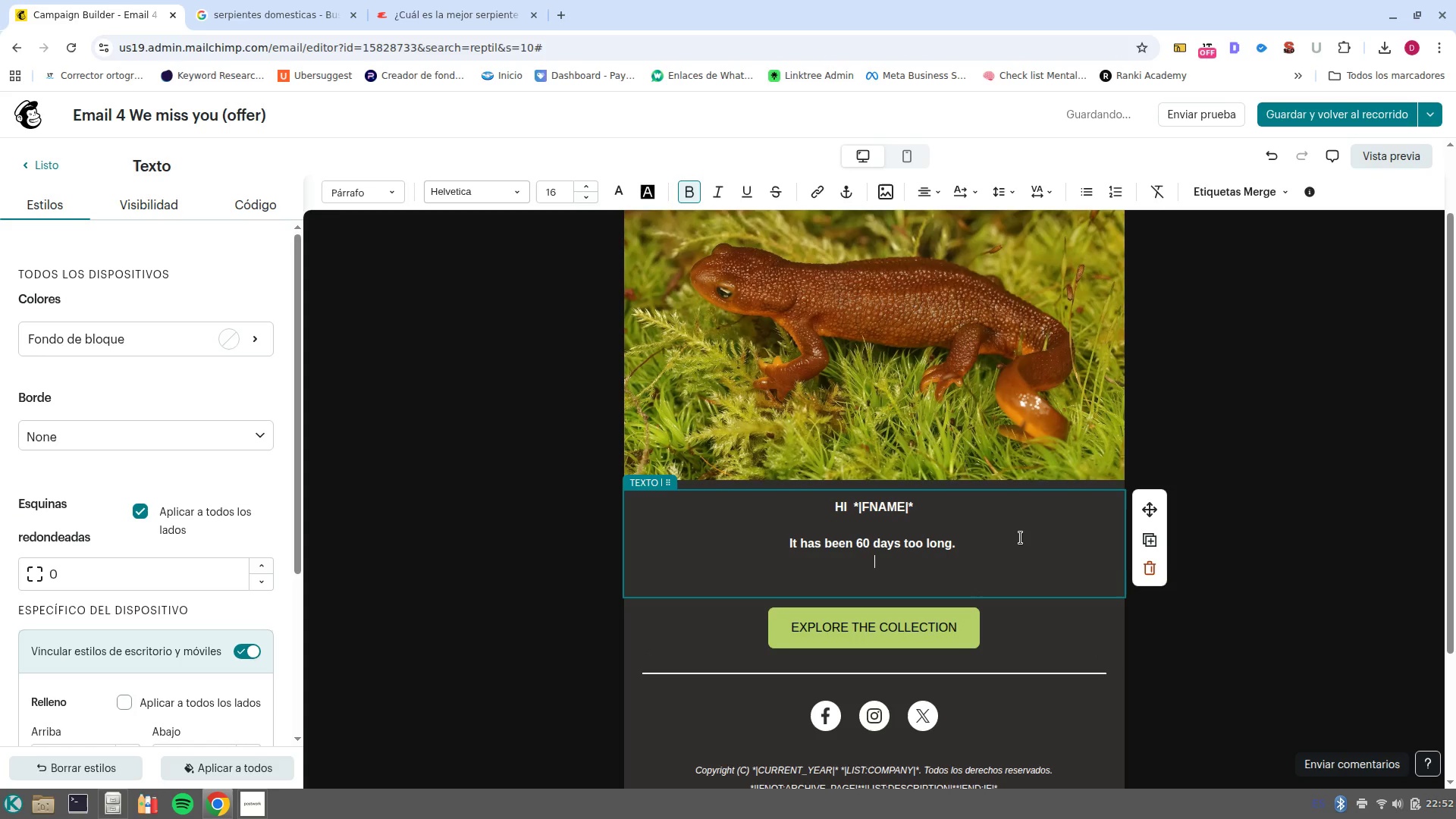 
key(NumpadEnter)
 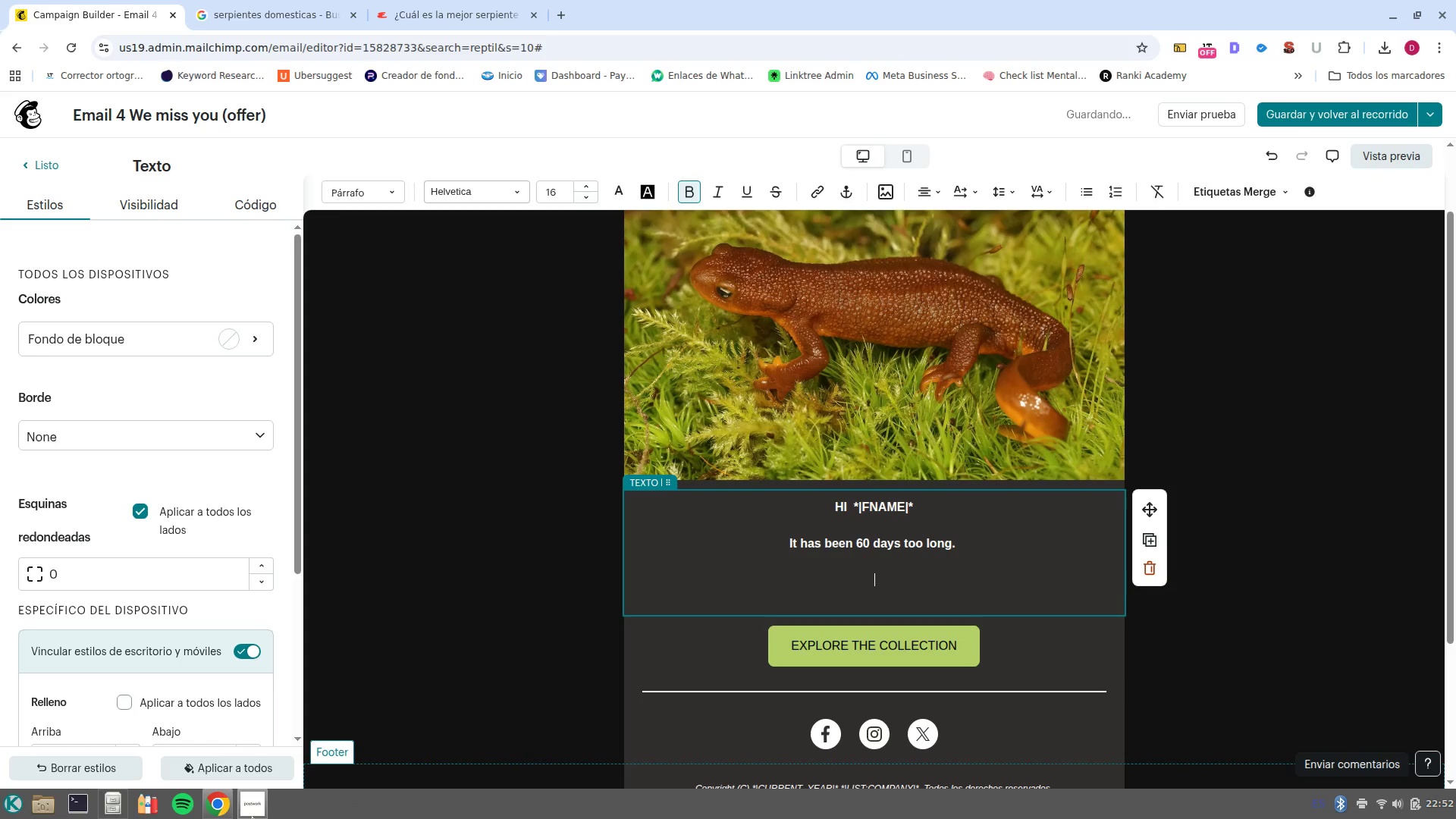 
left_click([255, 760])